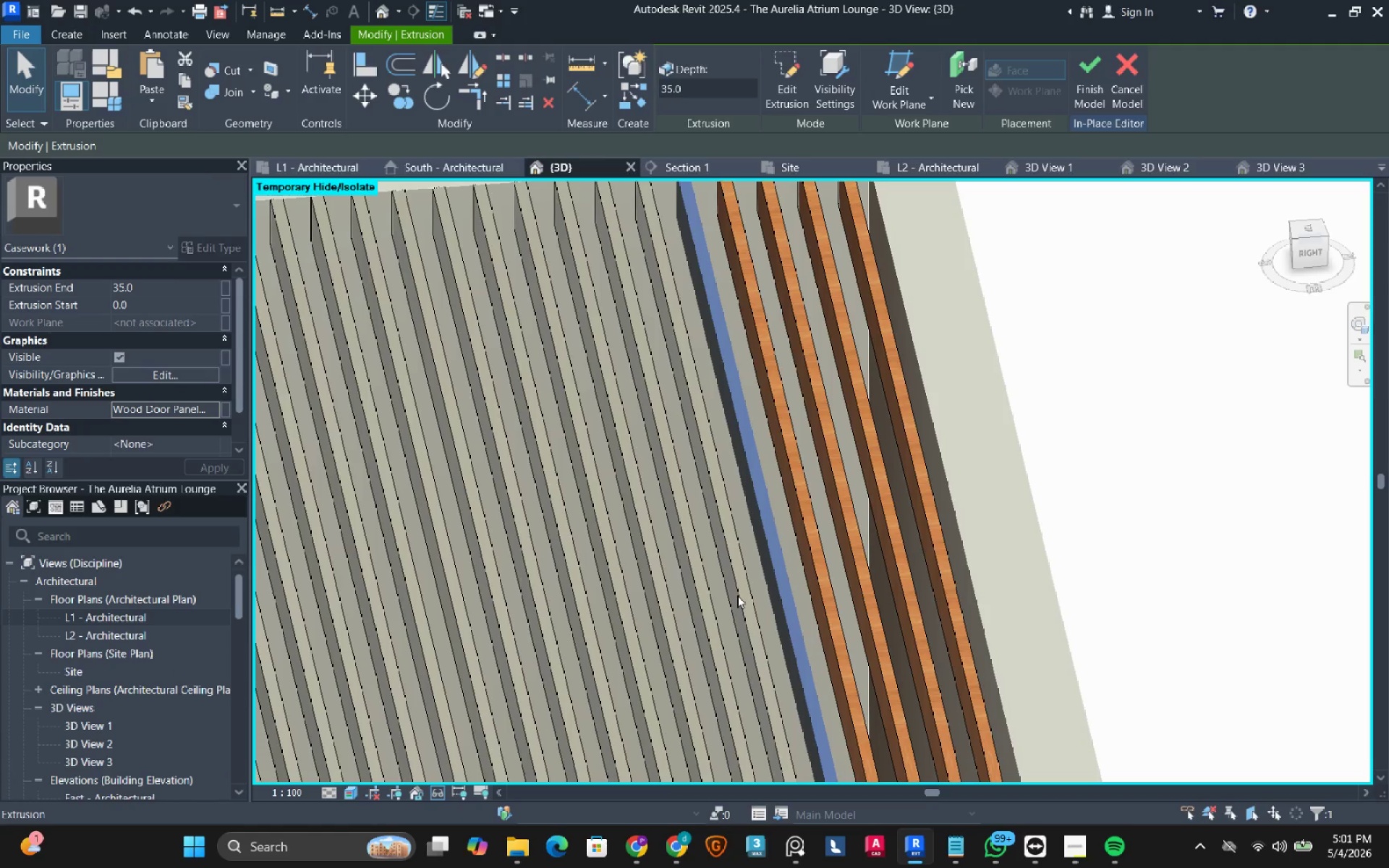 
left_click([737, 595])
 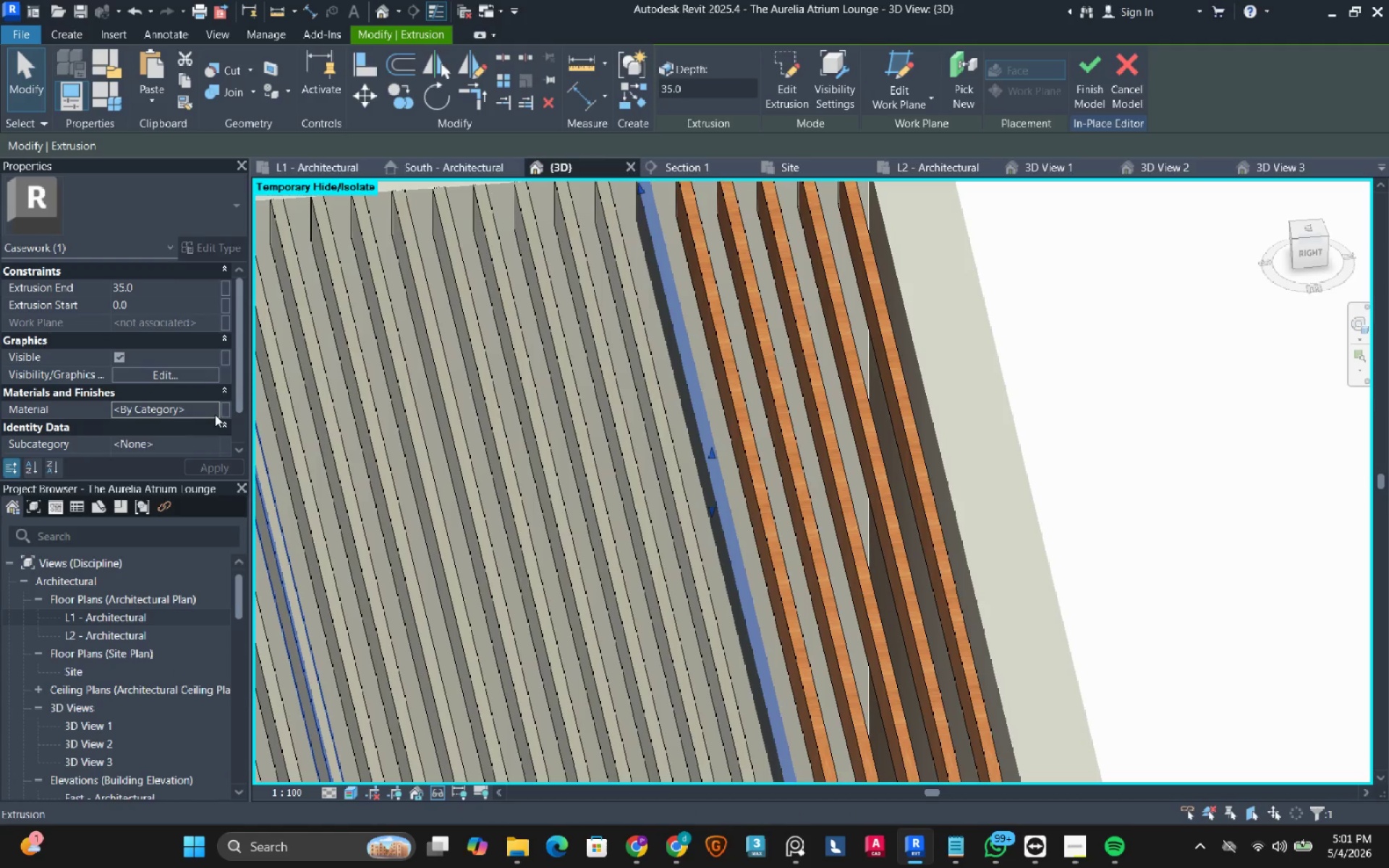 
left_click([214, 413])
 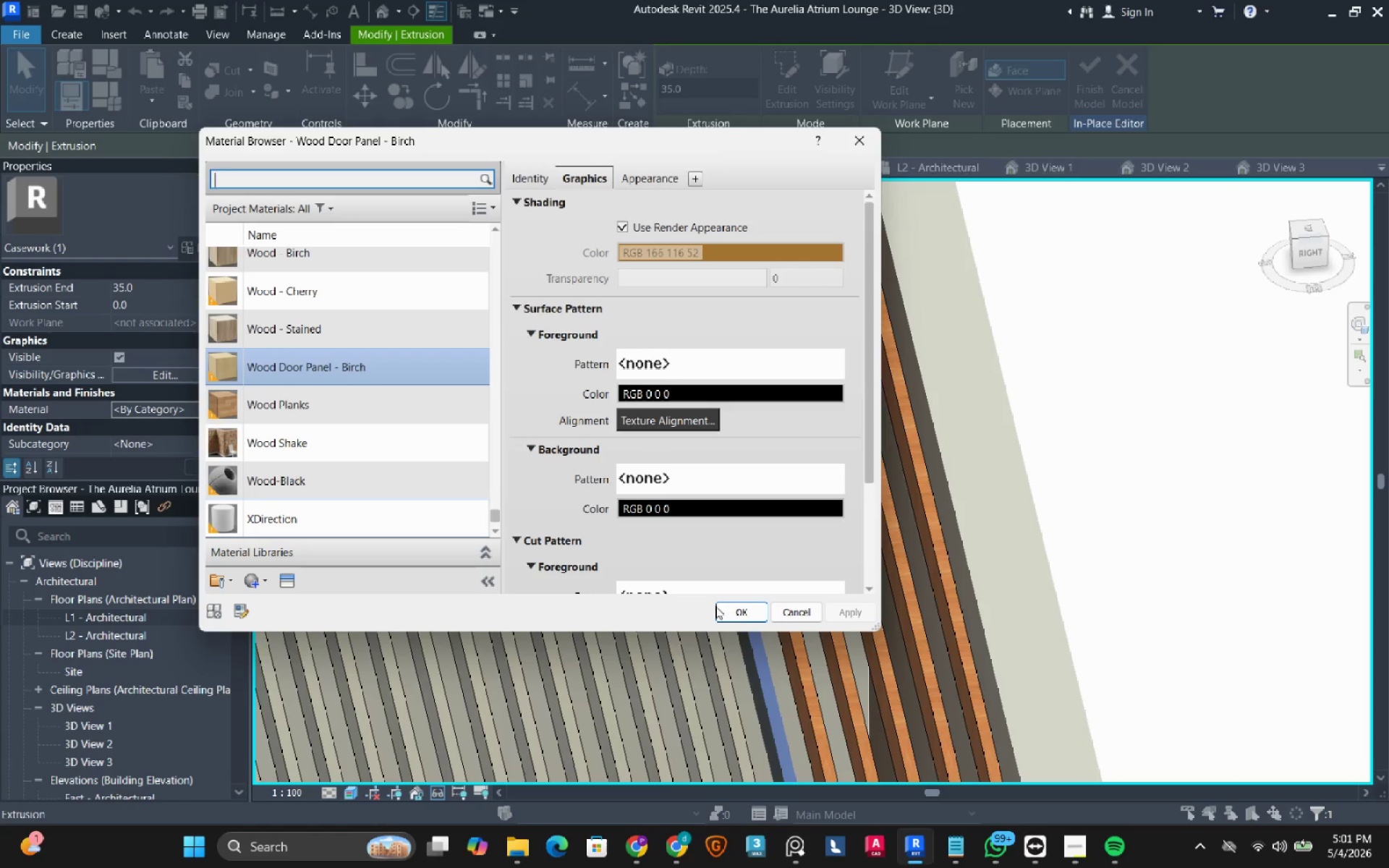 
left_click([749, 615])
 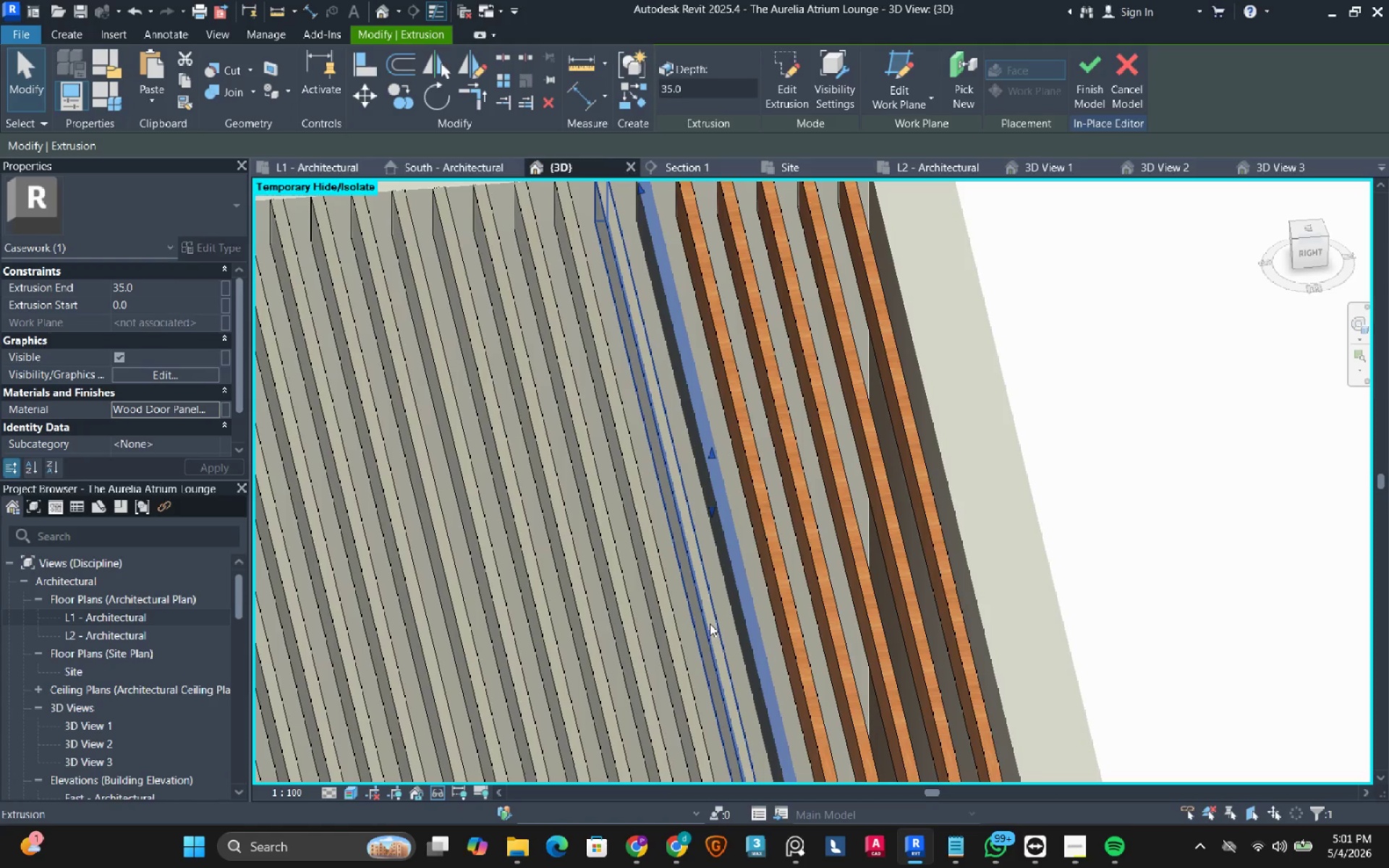 
left_click([710, 624])
 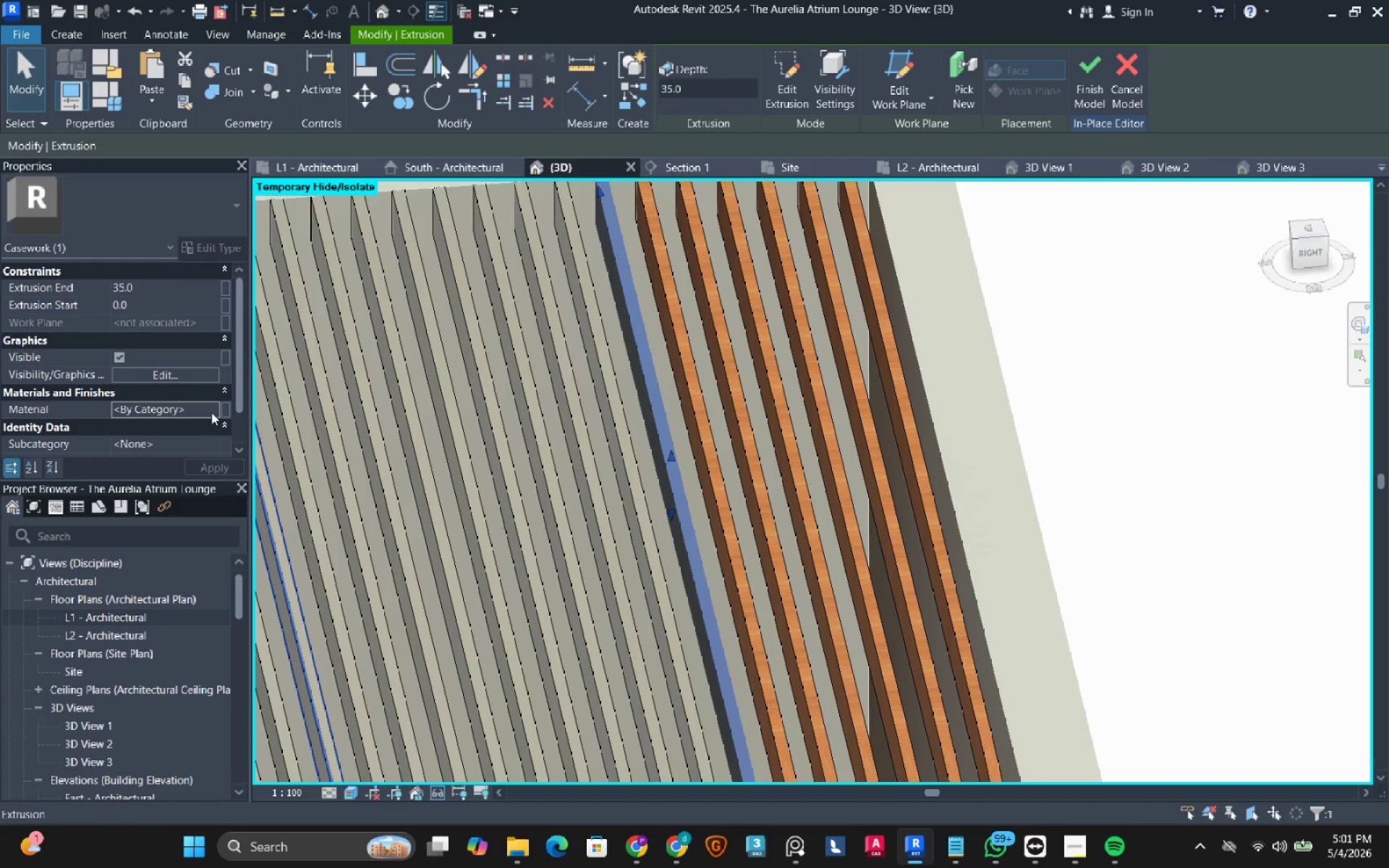 
left_click([211, 411])
 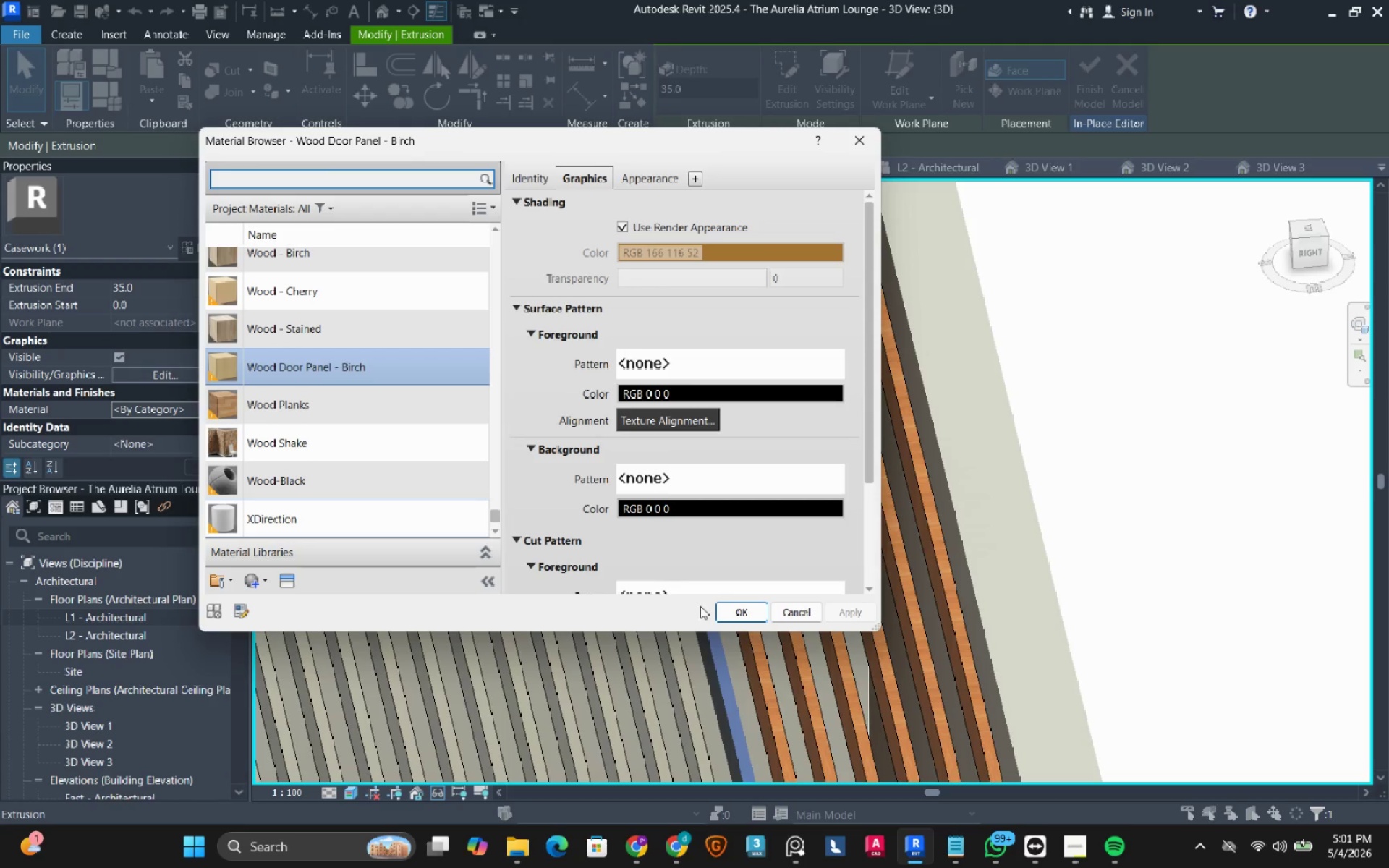 
left_click([729, 613])
 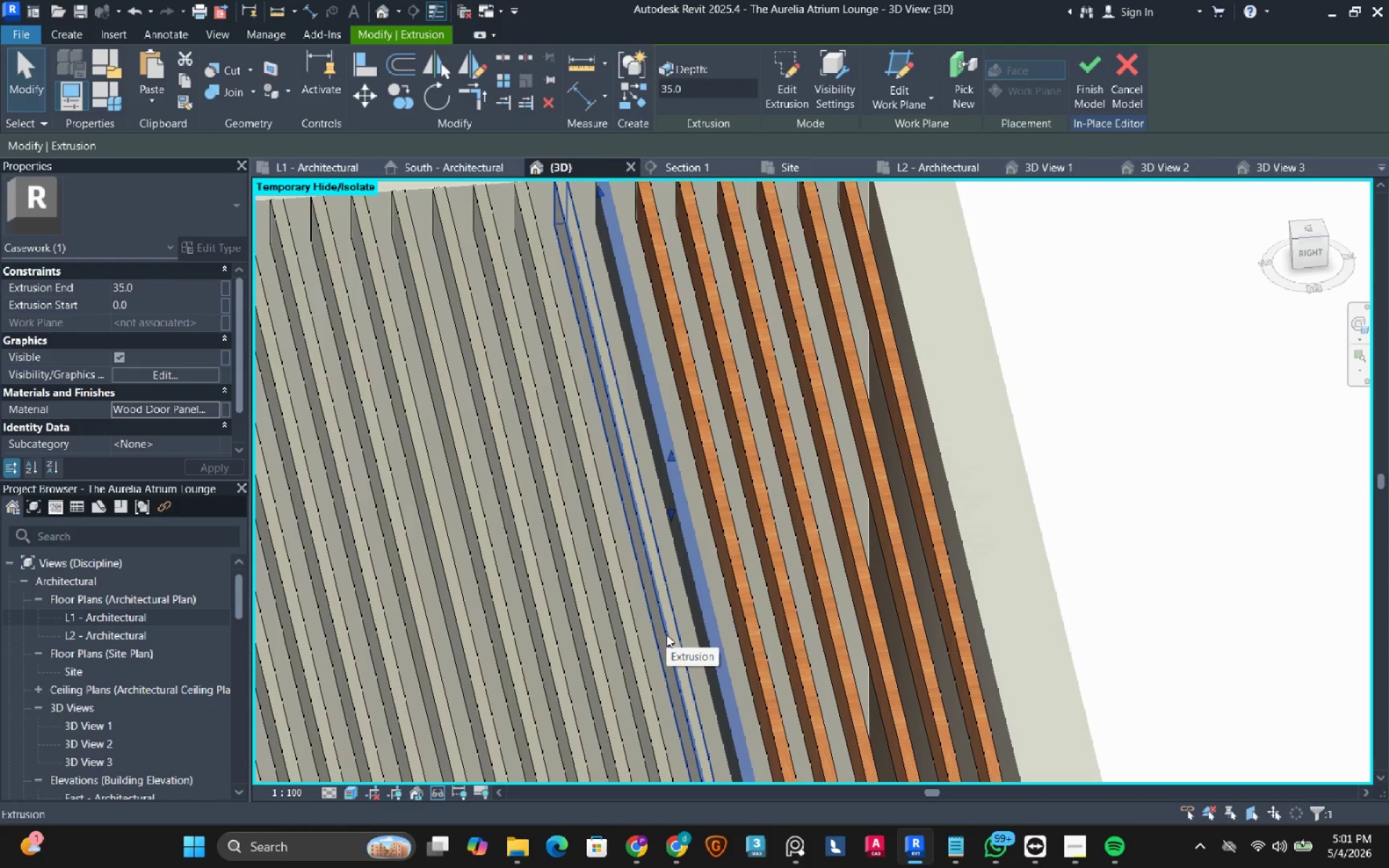 
left_click([666, 634])
 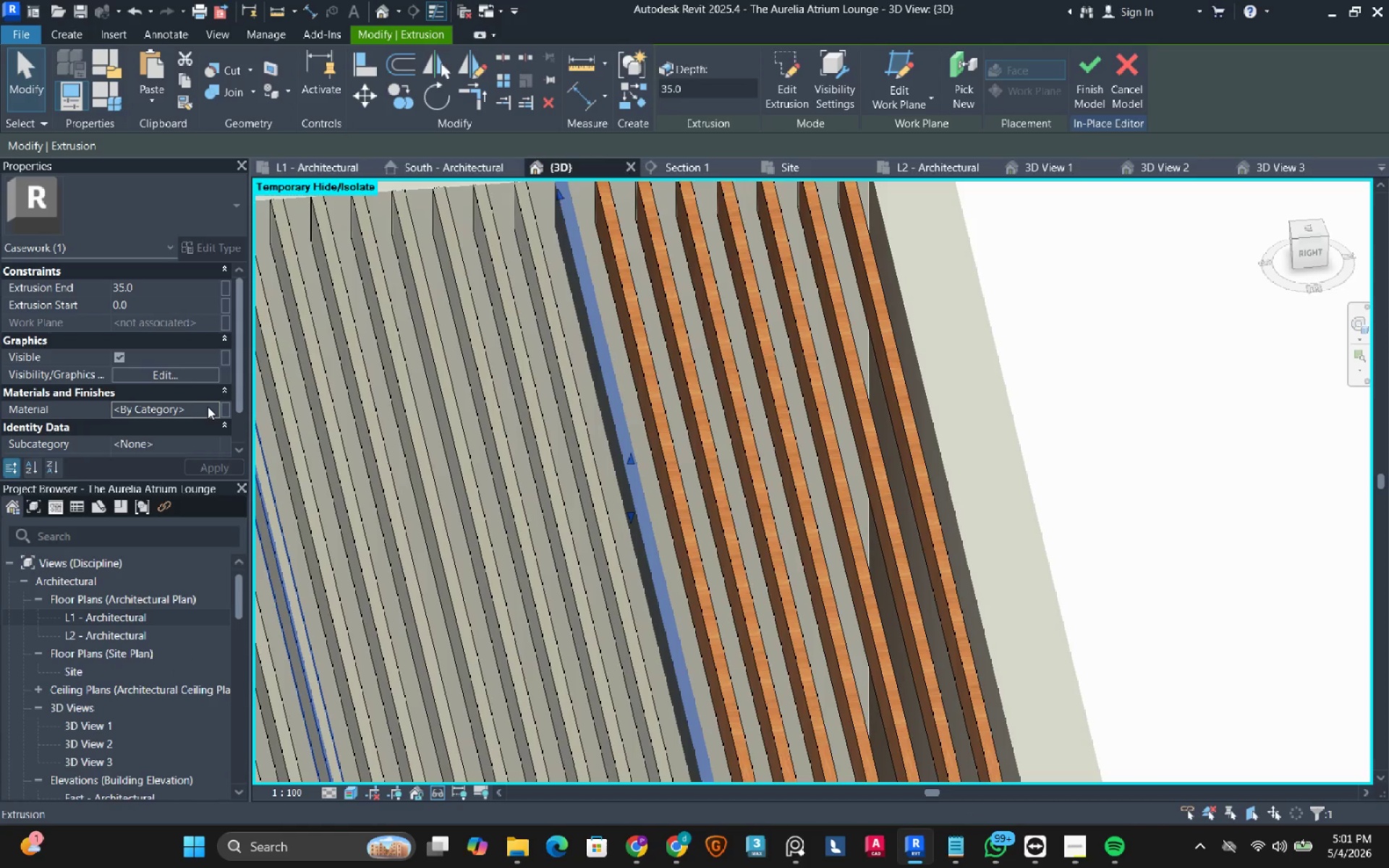 
left_click([212, 407])
 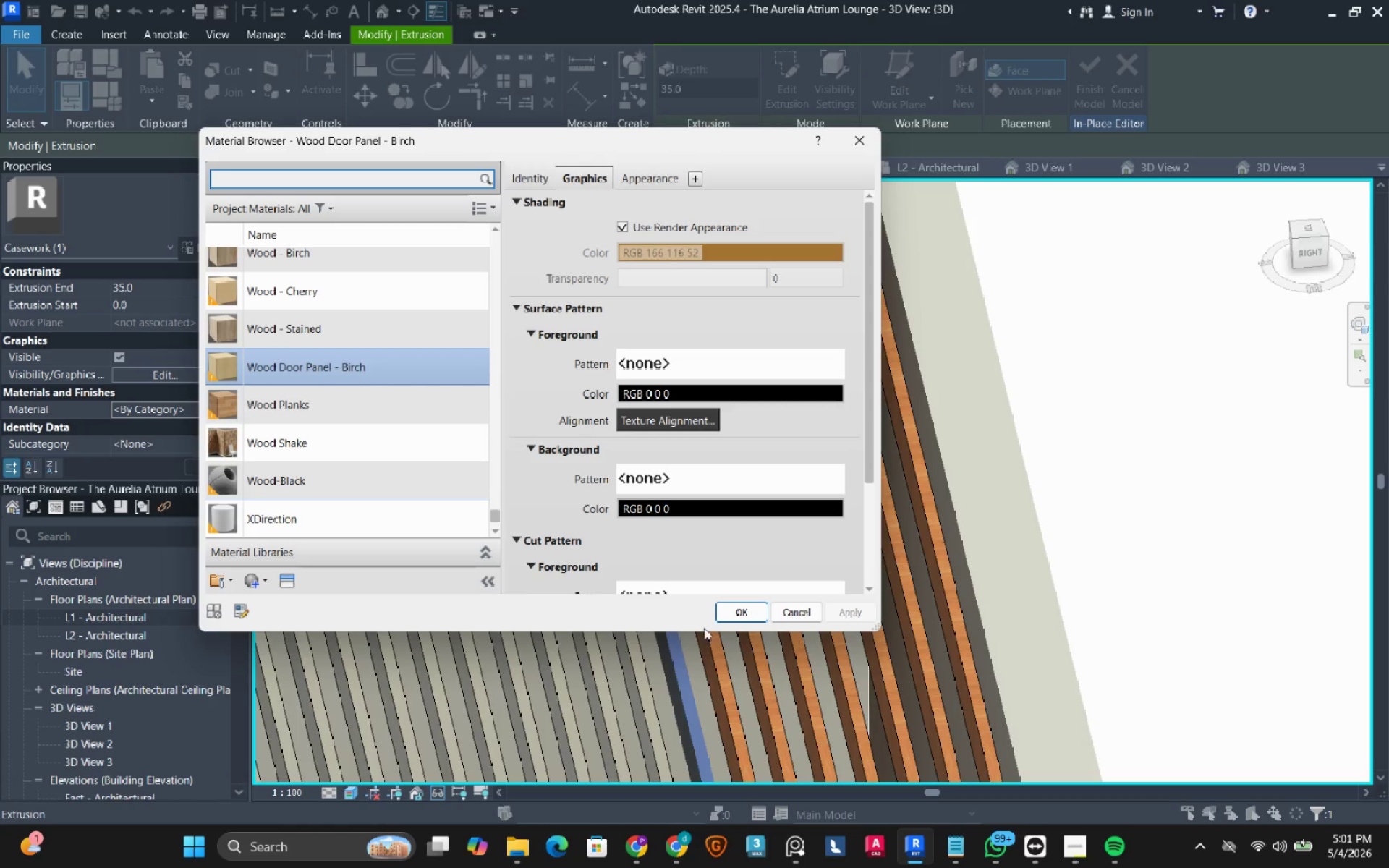 
left_click([738, 616])
 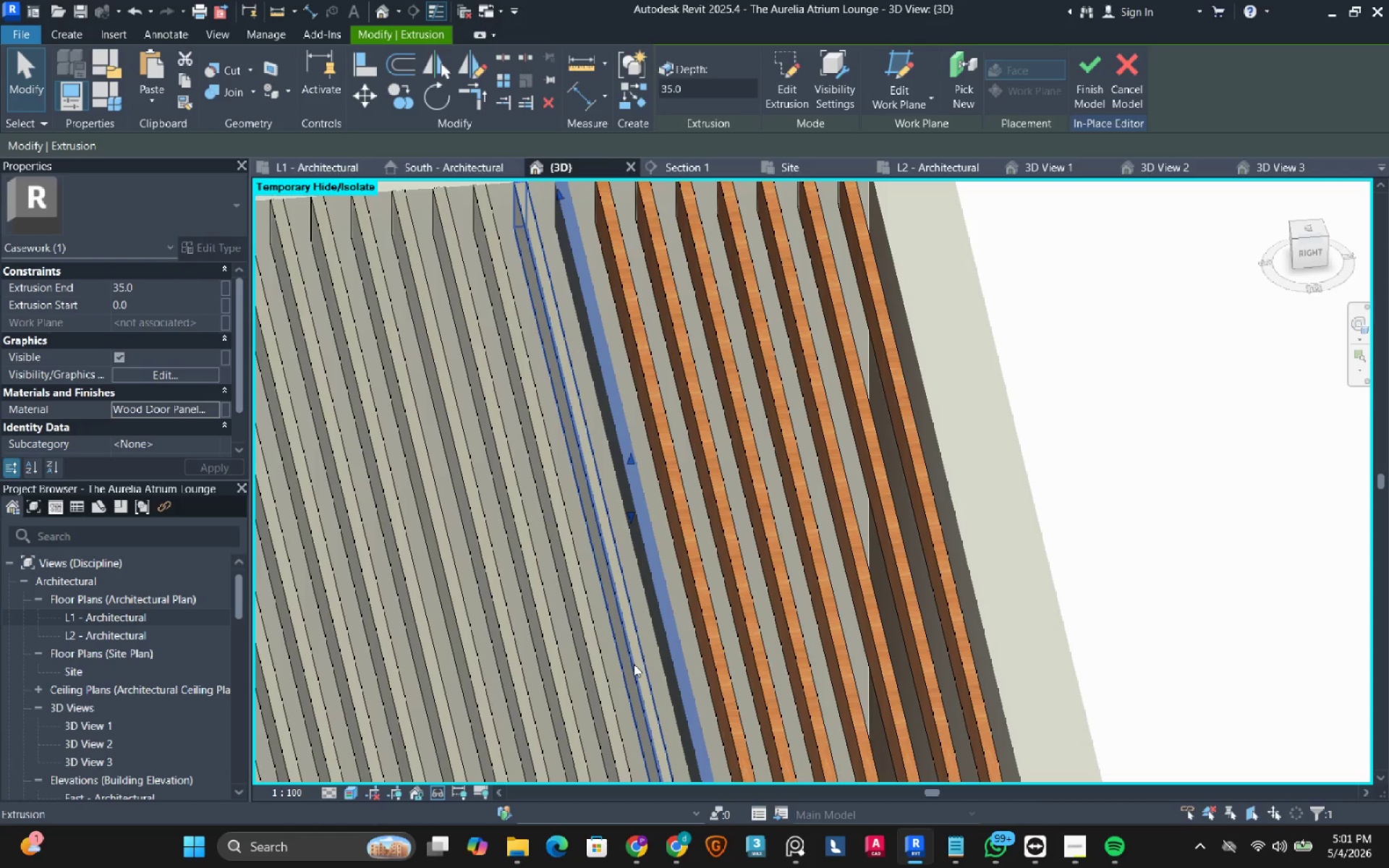 
left_click([634, 664])
 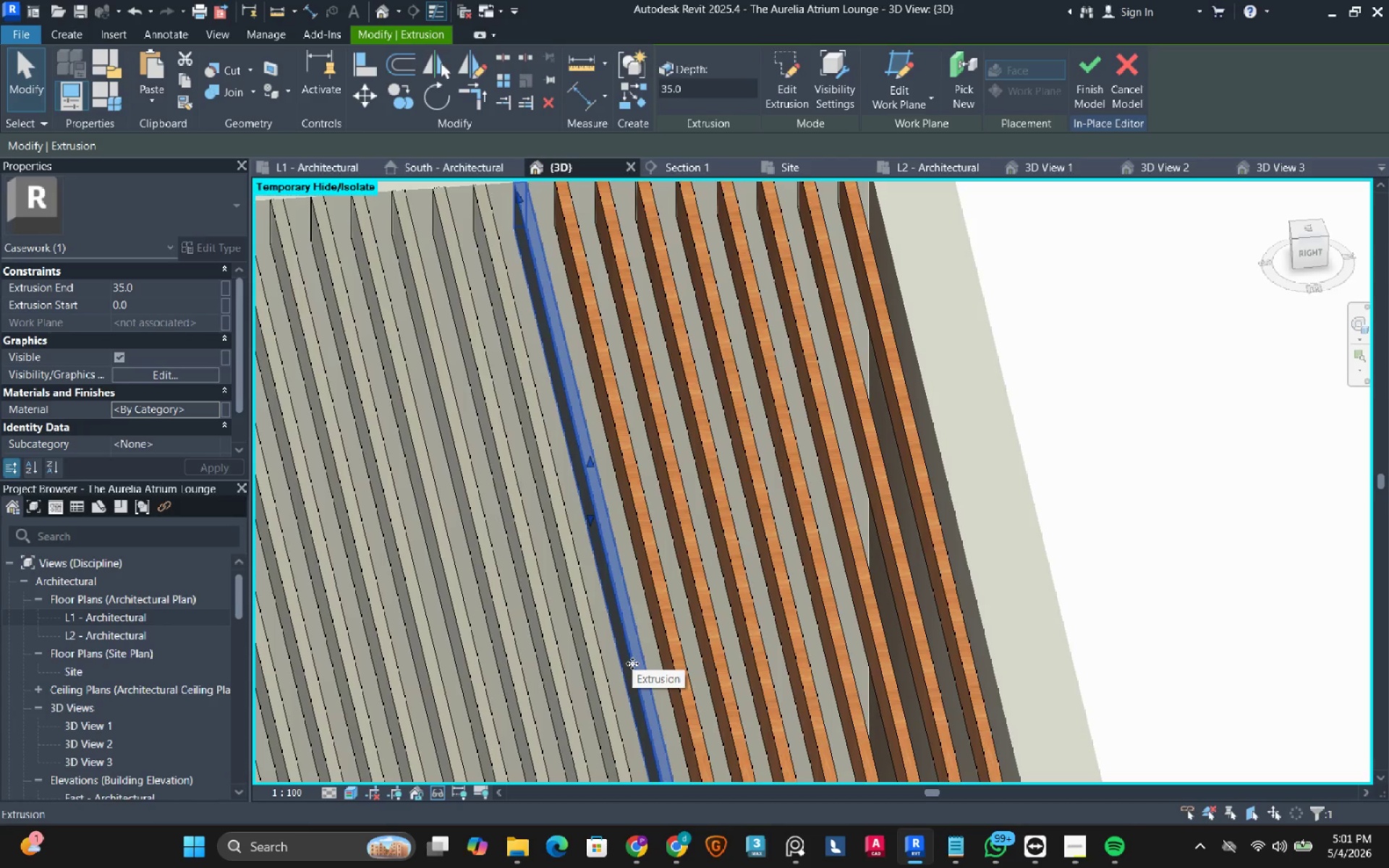 
scroll: coordinate [632, 663], scroll_direction: down, amount: 2.0
 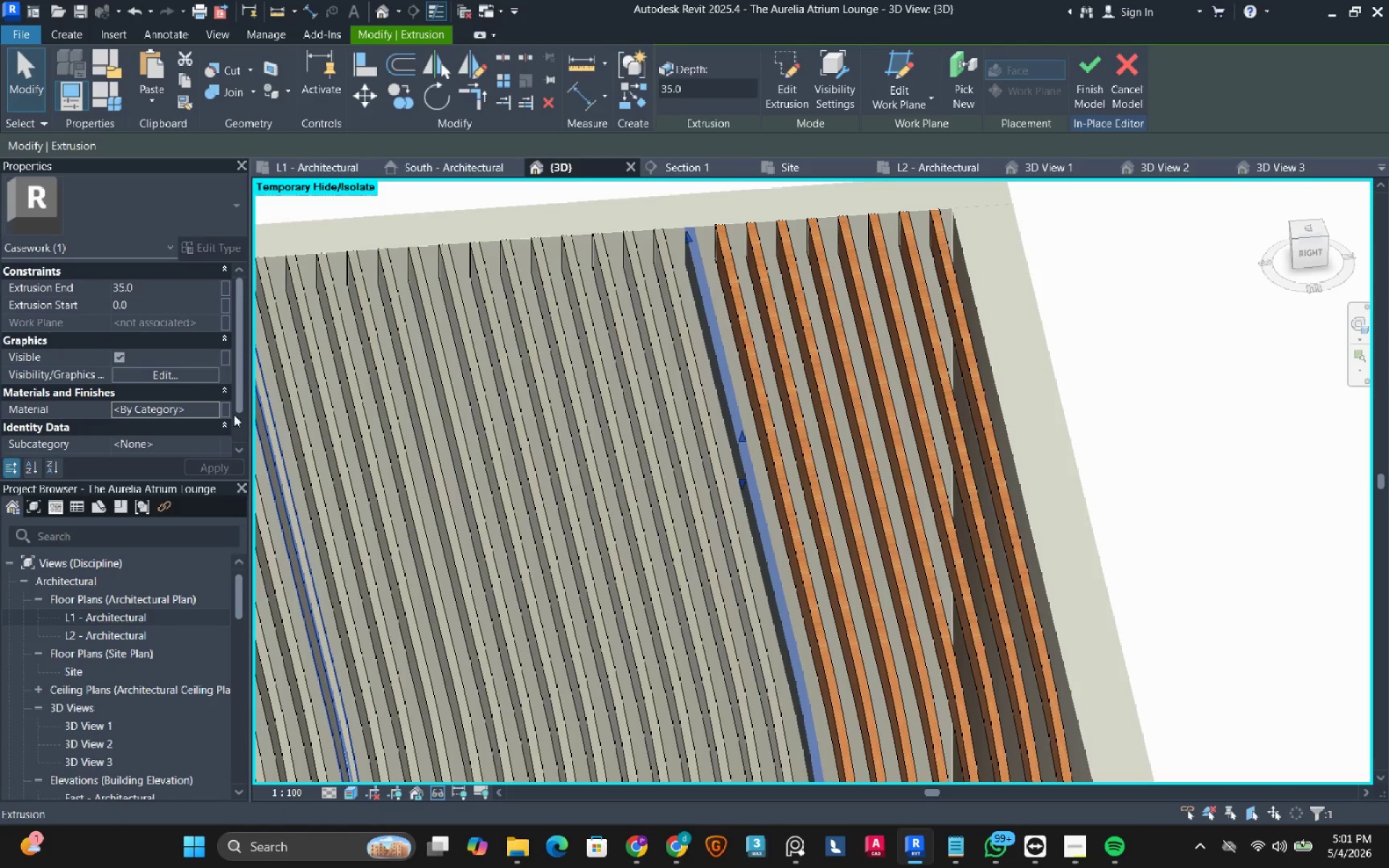 
left_click([209, 409])
 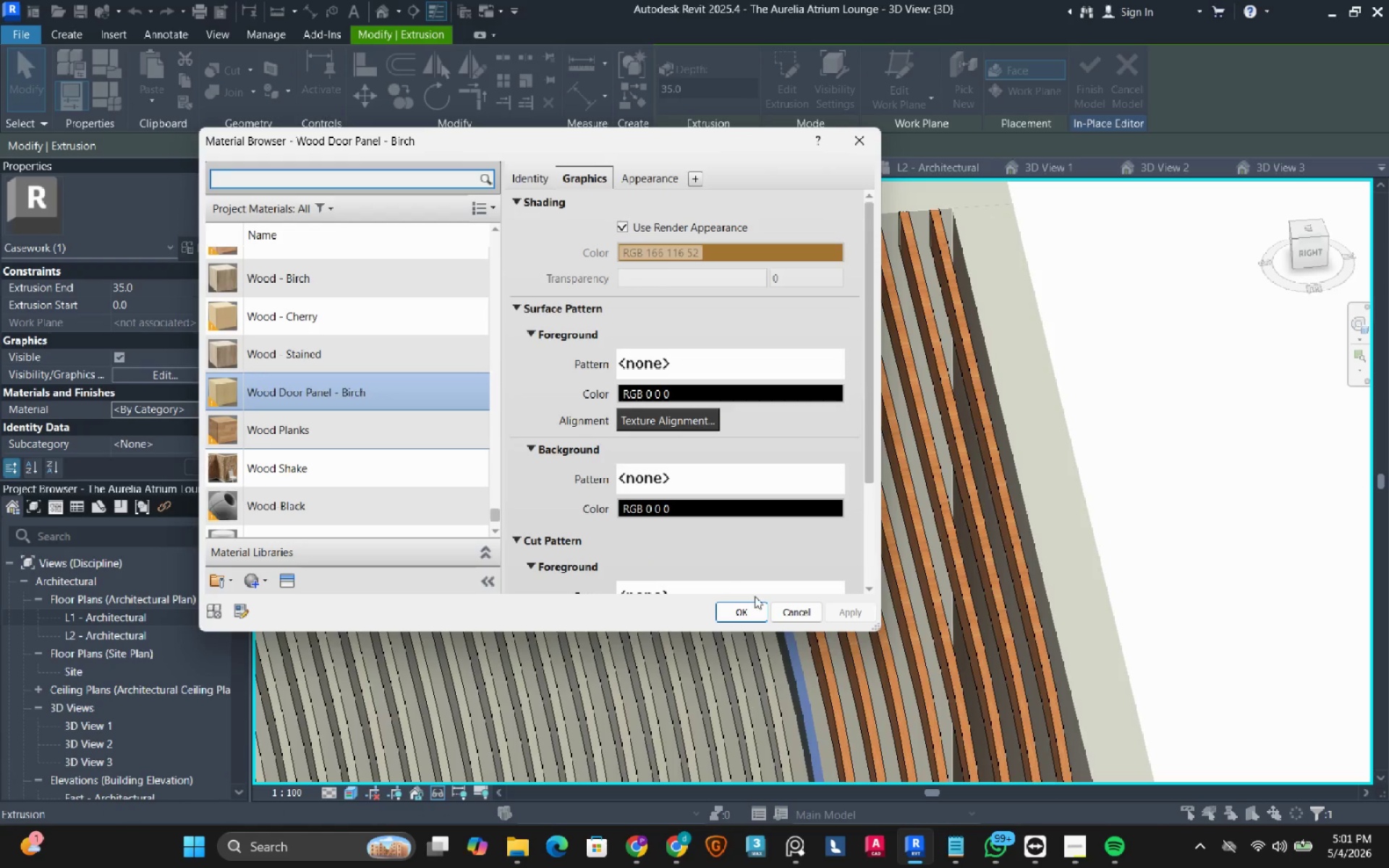 
left_click([756, 618])
 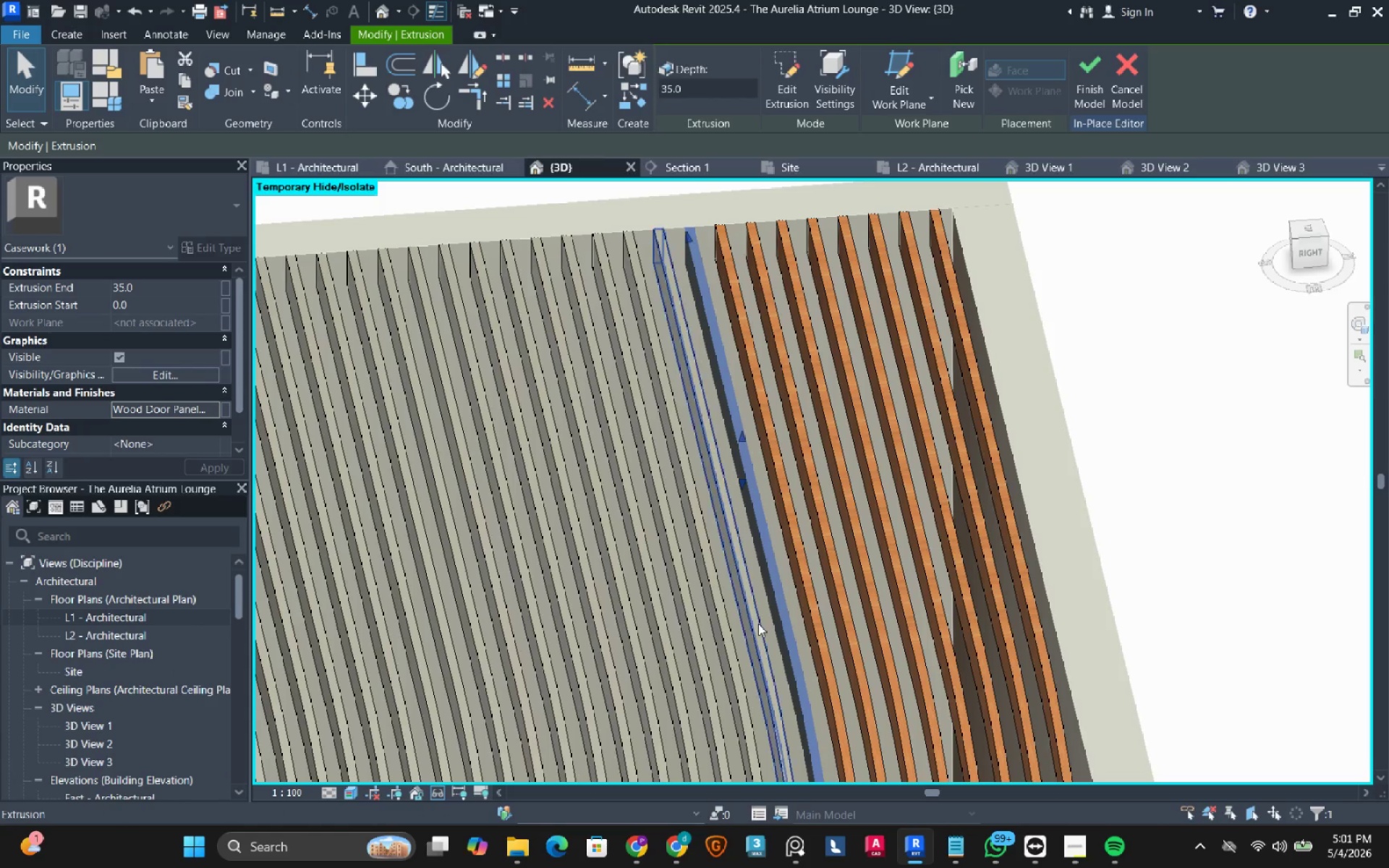 
left_click([758, 624])
 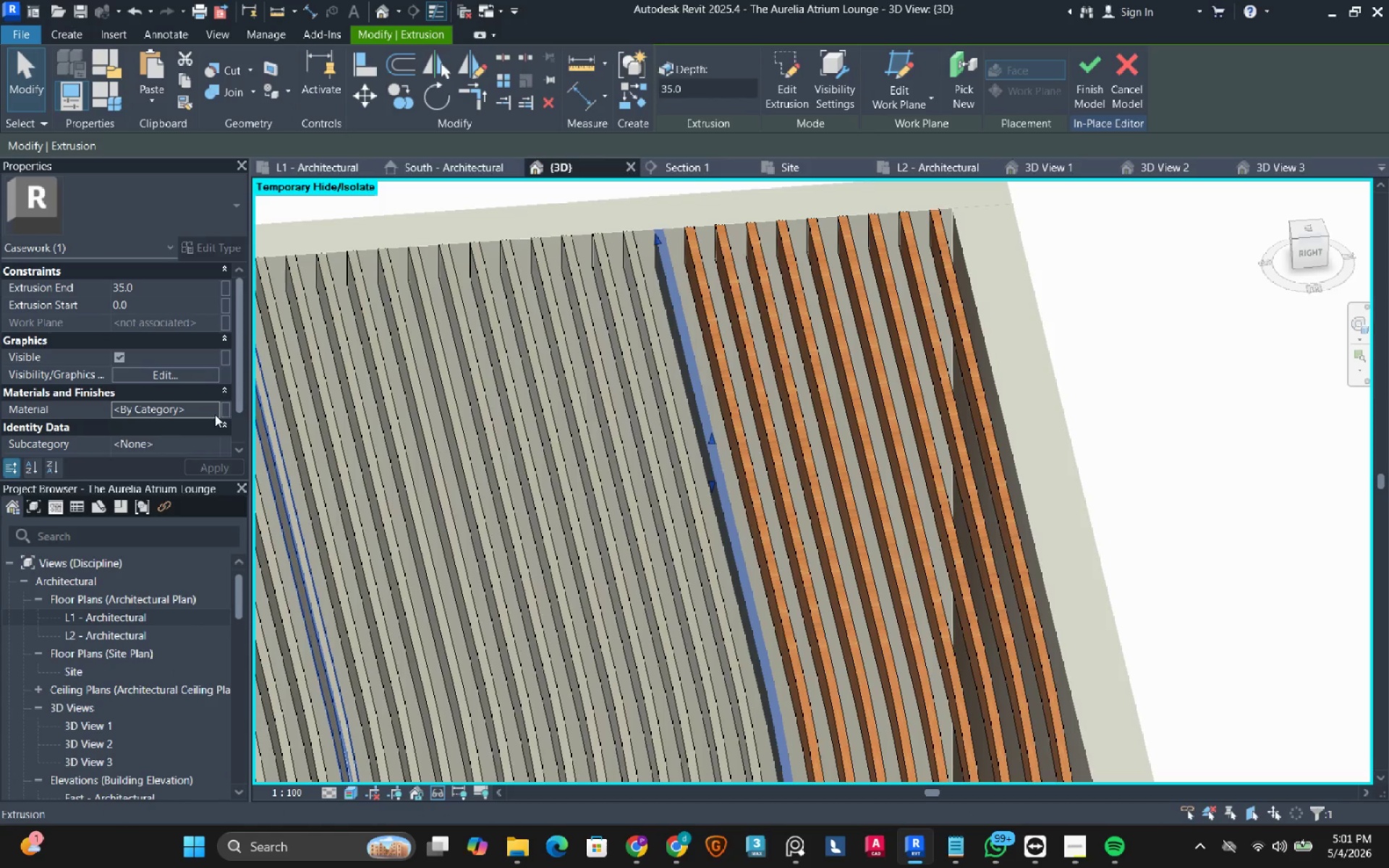 
left_click([212, 402])
 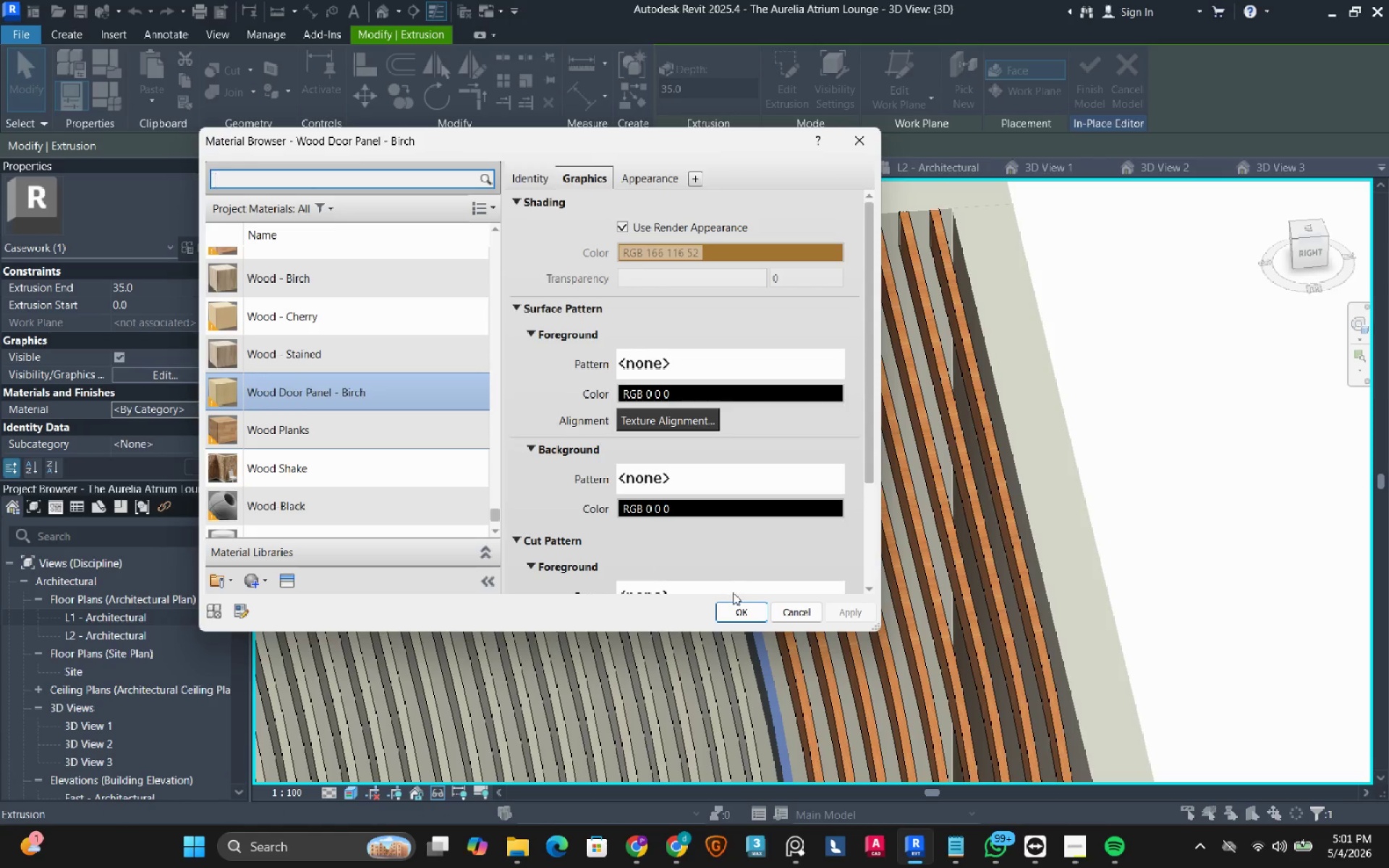 
left_click([736, 605])
 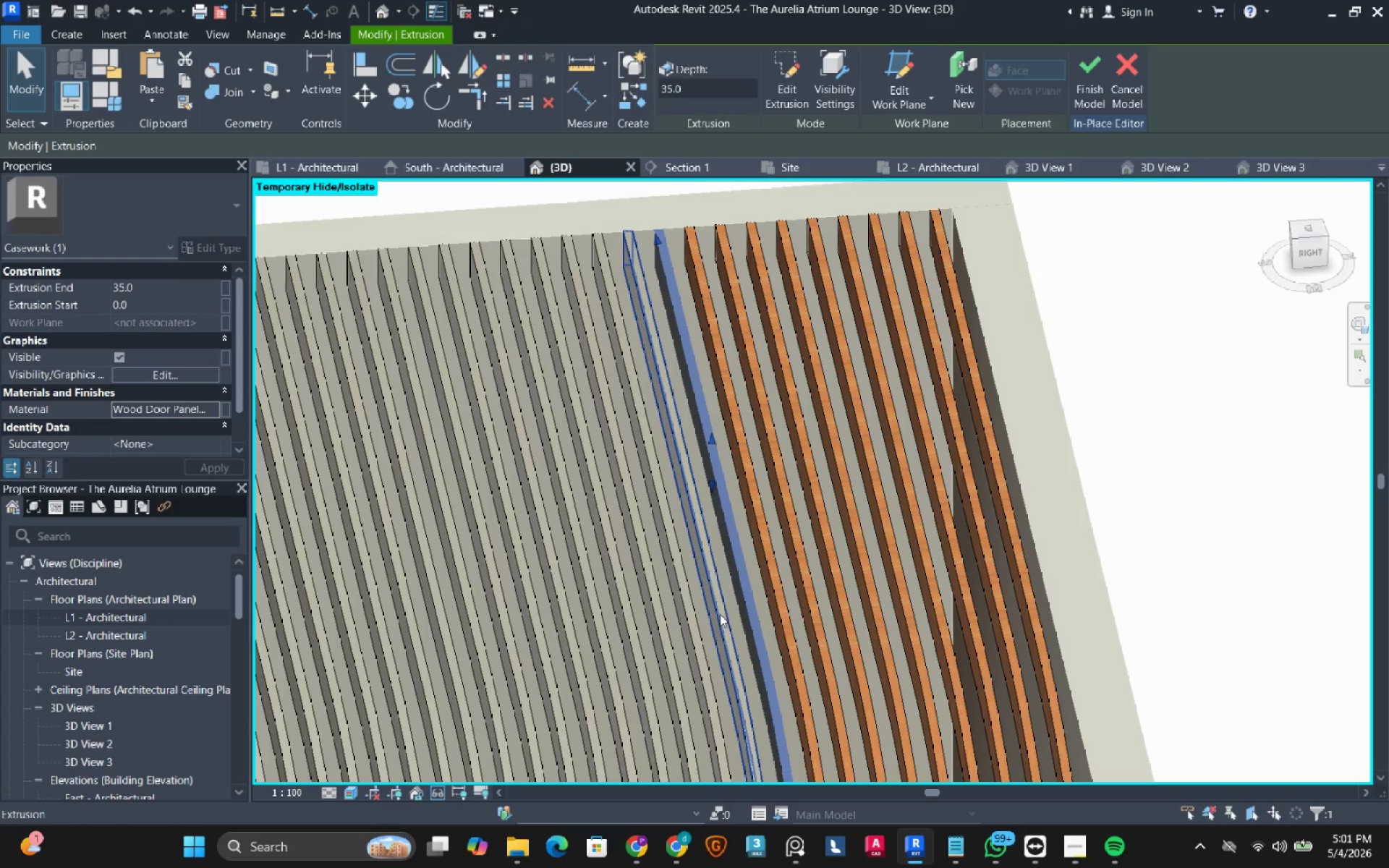 
left_click([720, 614])
 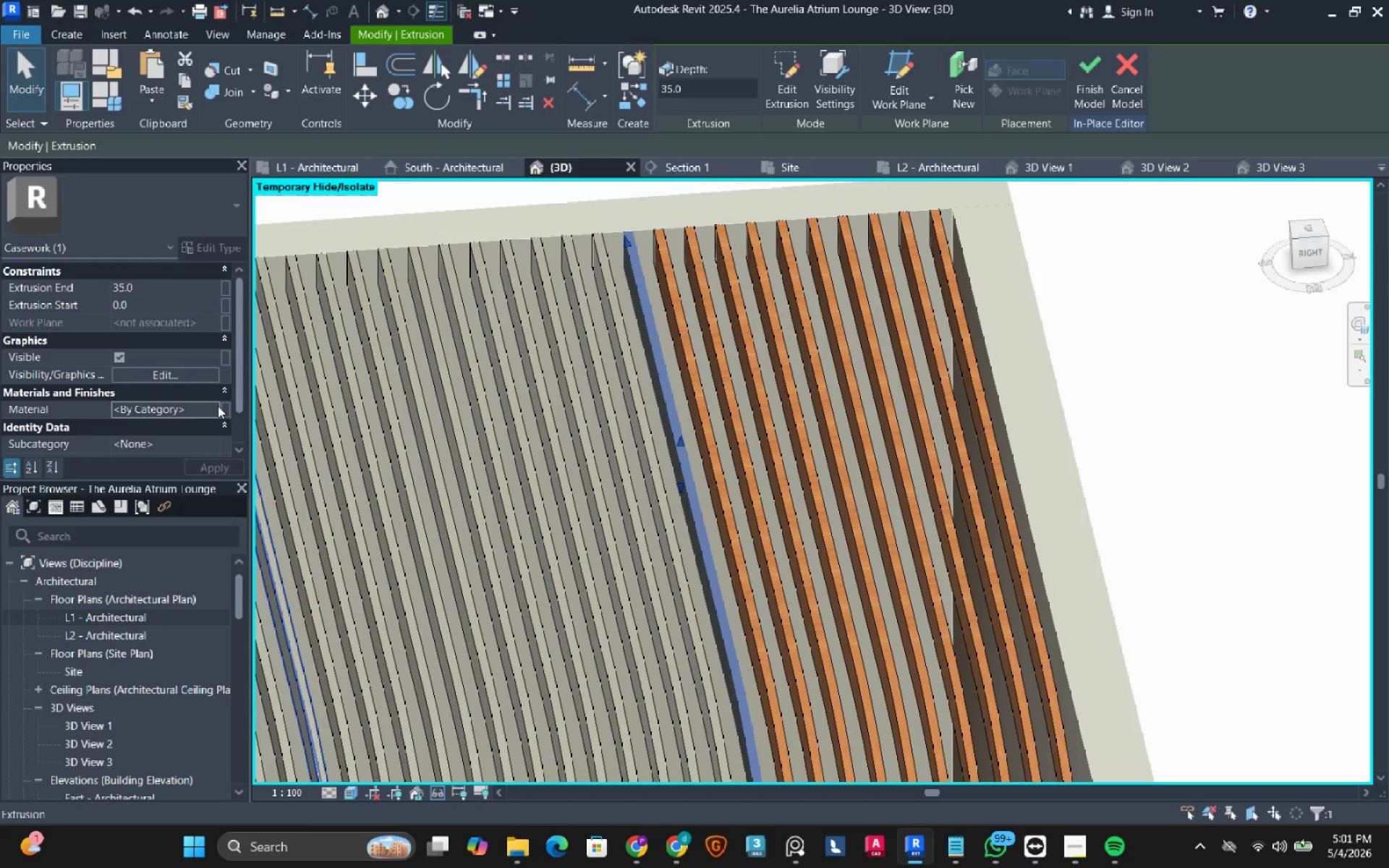 
left_click([216, 404])
 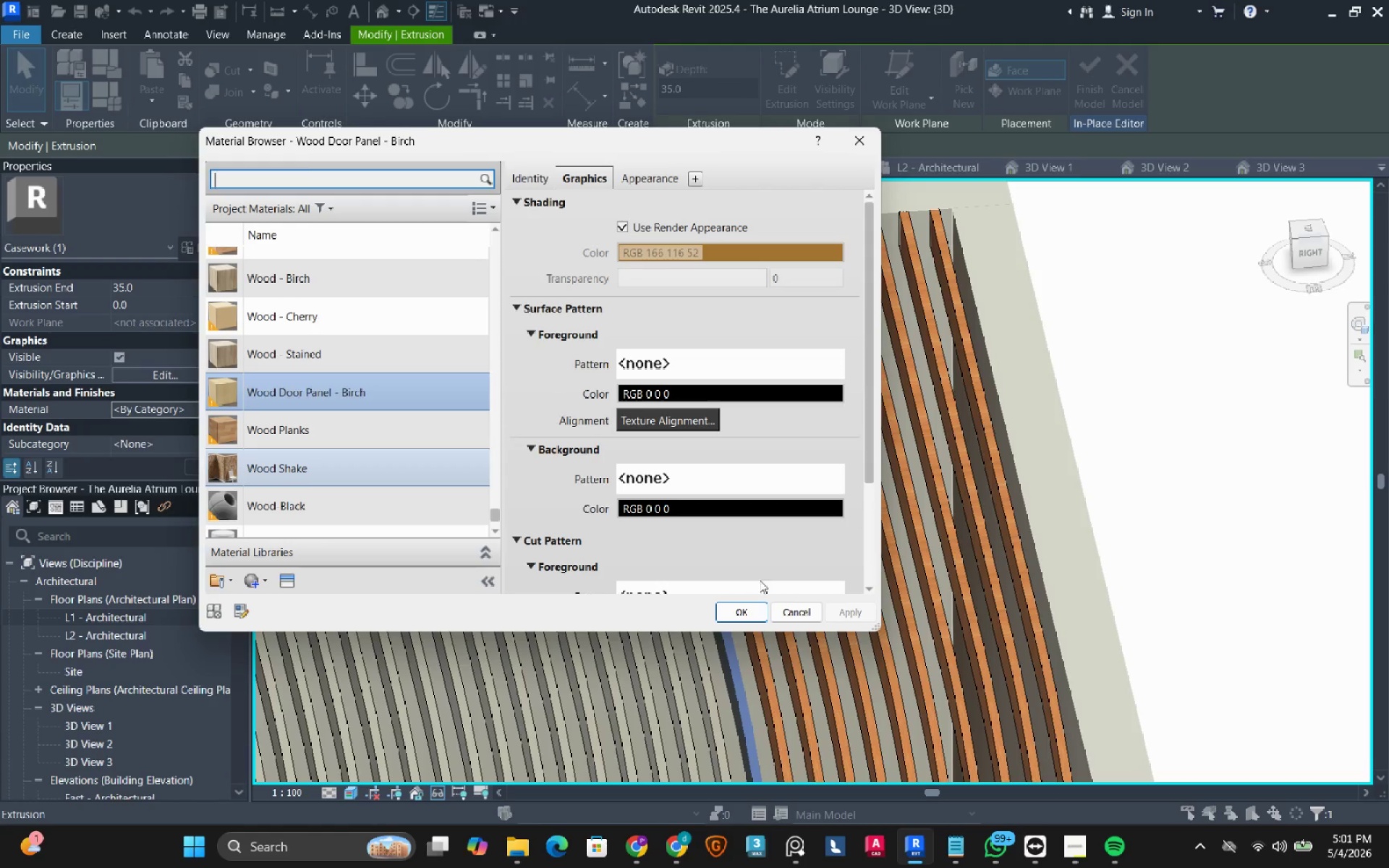 
left_click([748, 610])
 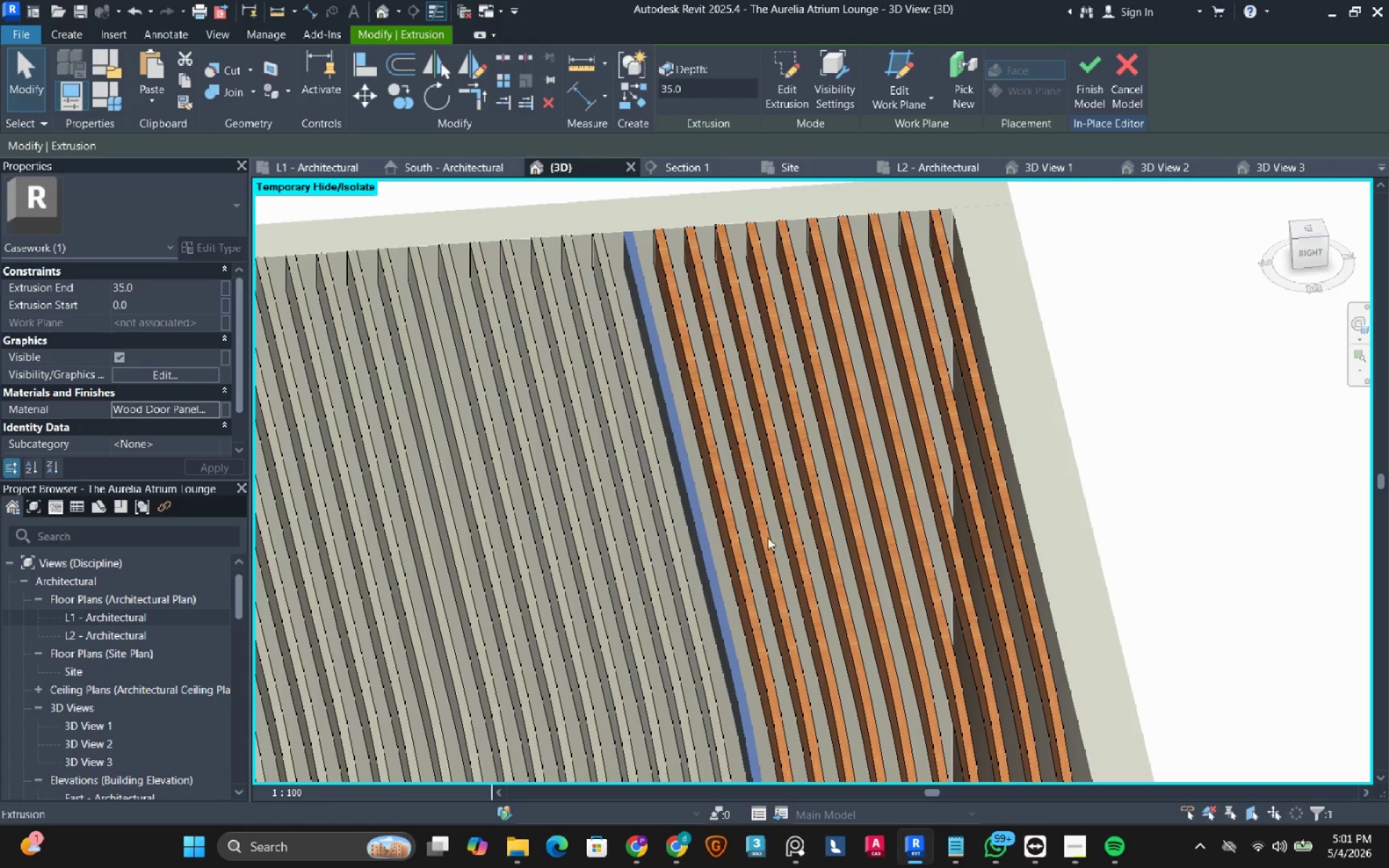 
scroll: coordinate [789, 511], scroll_direction: down, amount: 10.0
 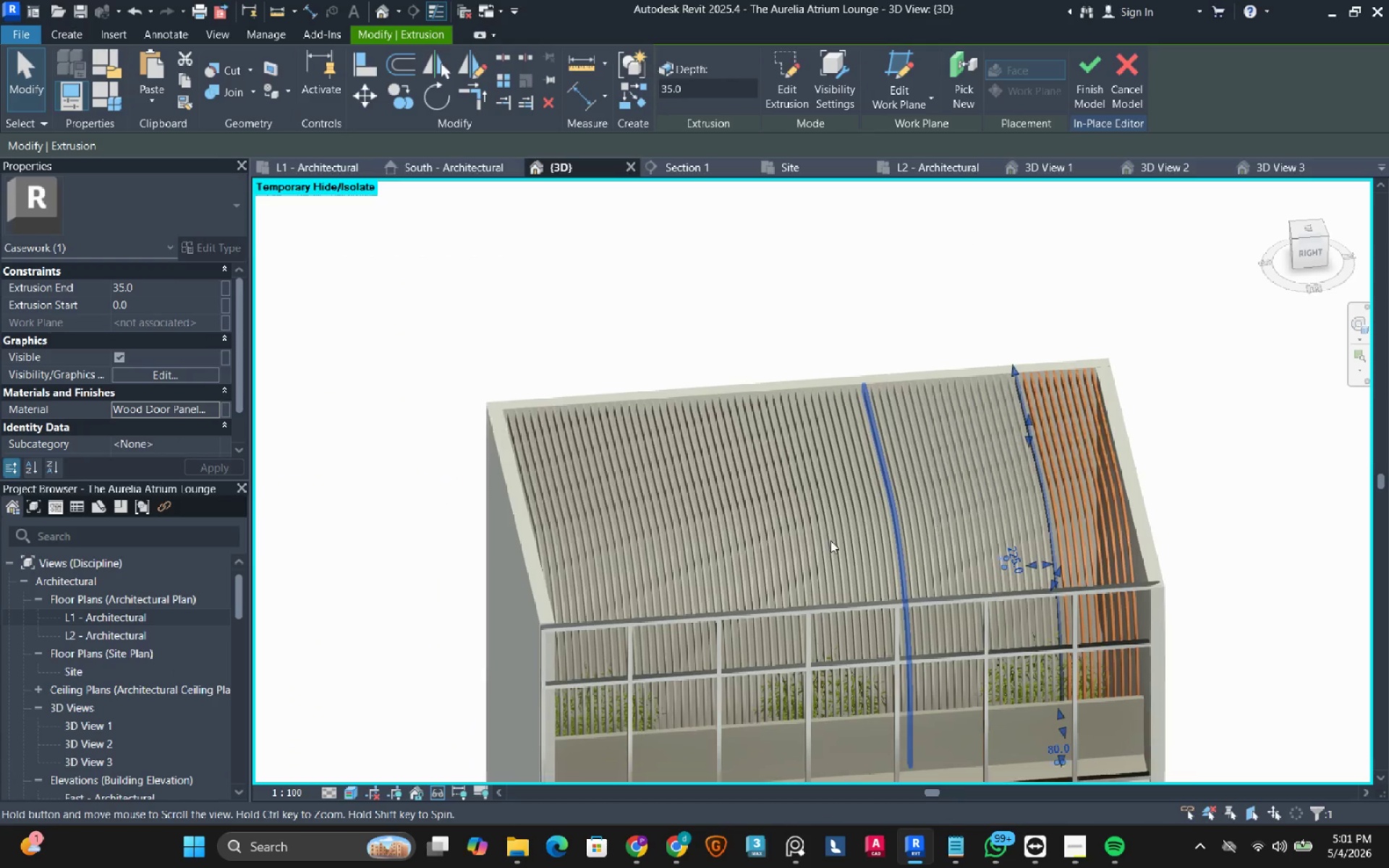 
scroll: coordinate [558, 582], scroll_direction: up, amount: 6.0
 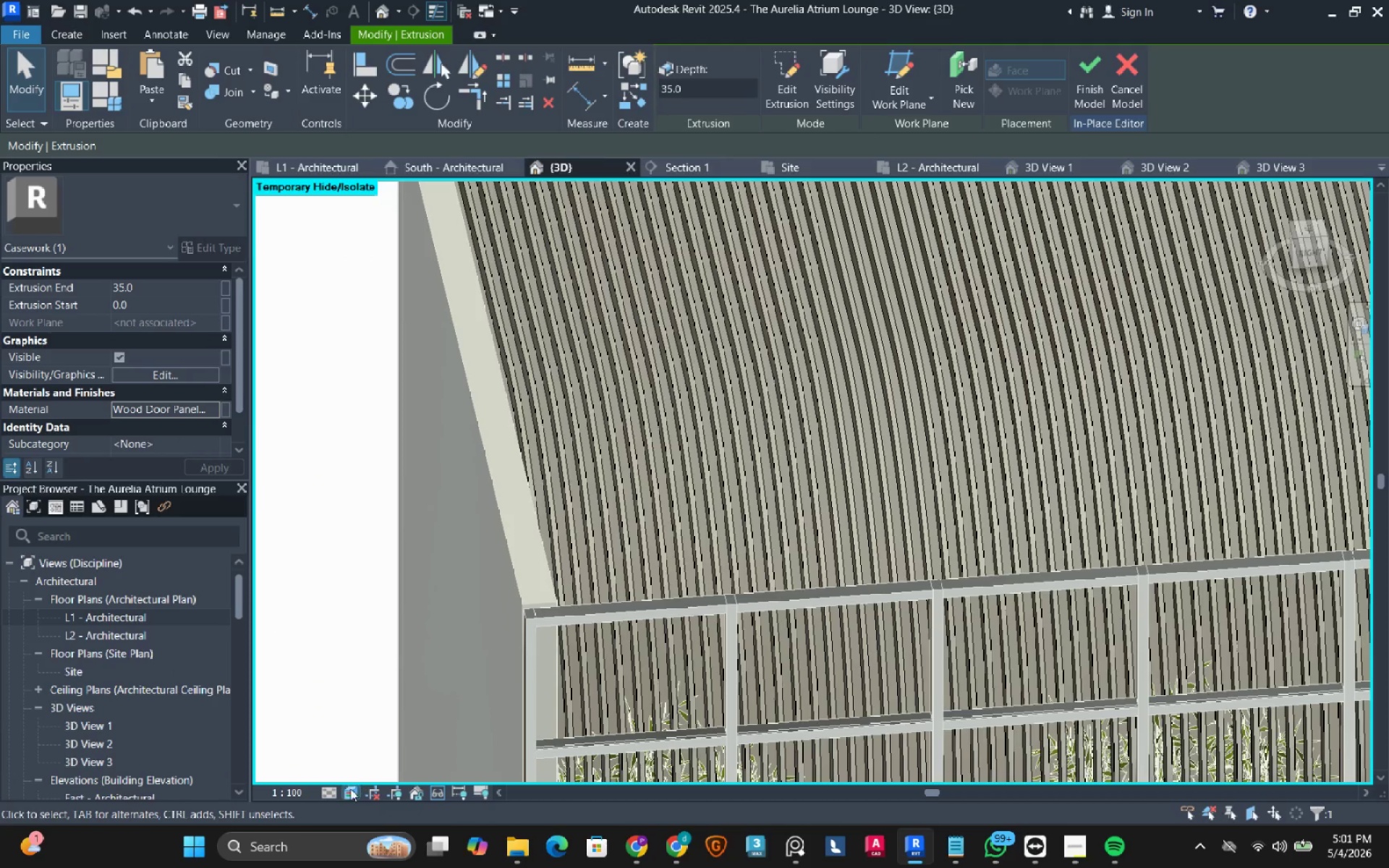 
left_click([349, 792])
 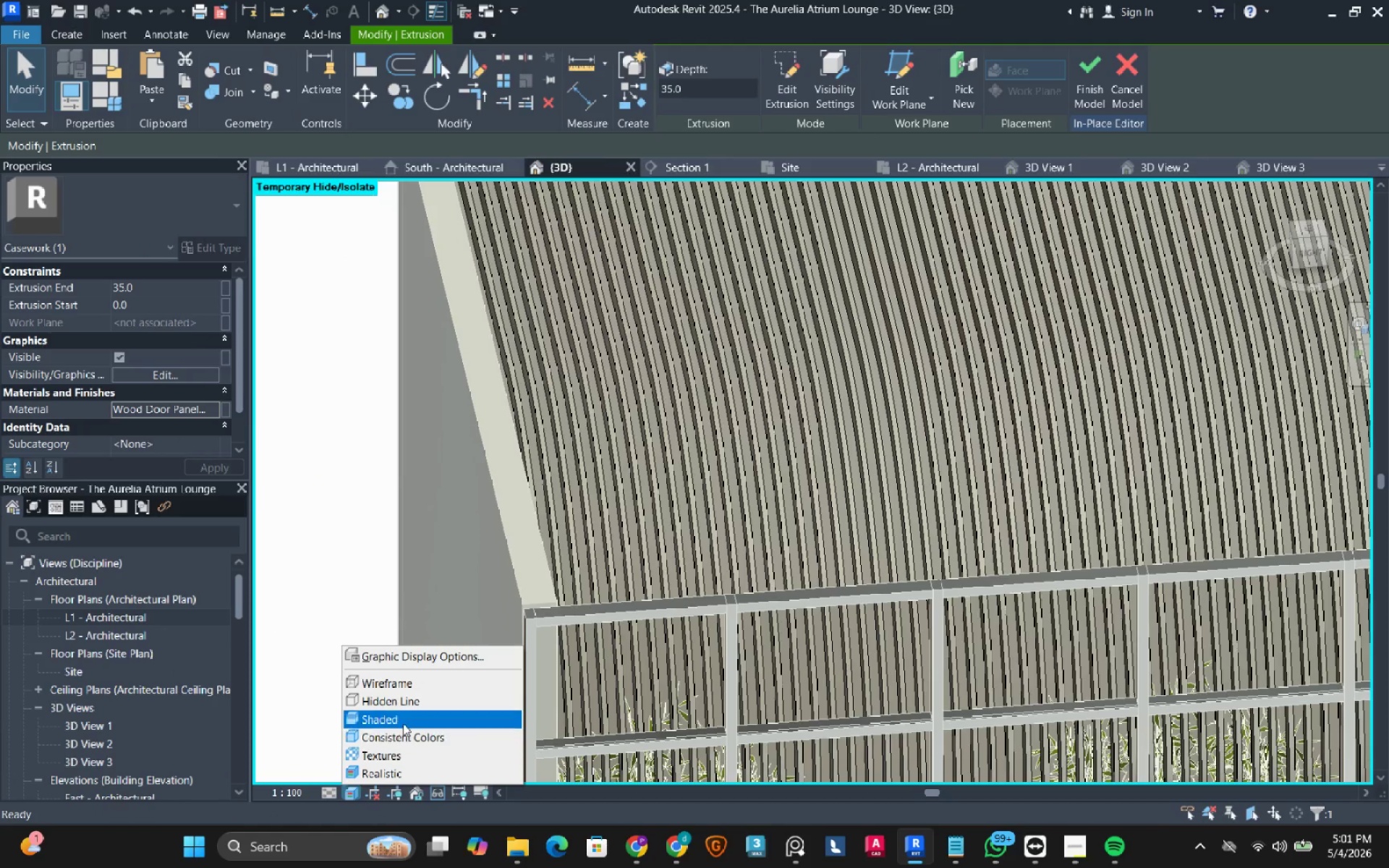 
left_click([412, 715])
 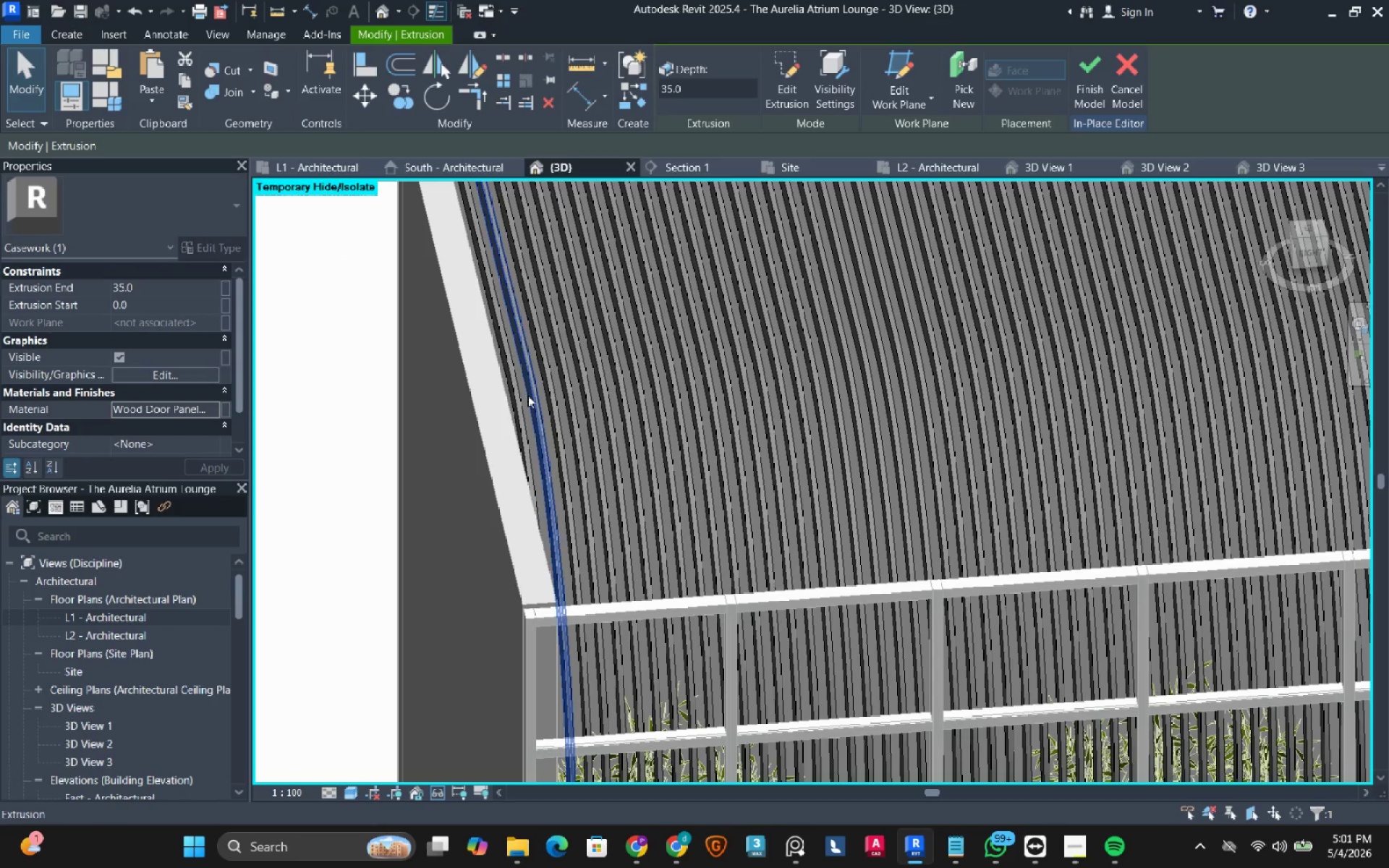 
scroll: coordinate [527, 391], scroll_direction: up, amount: 5.0
 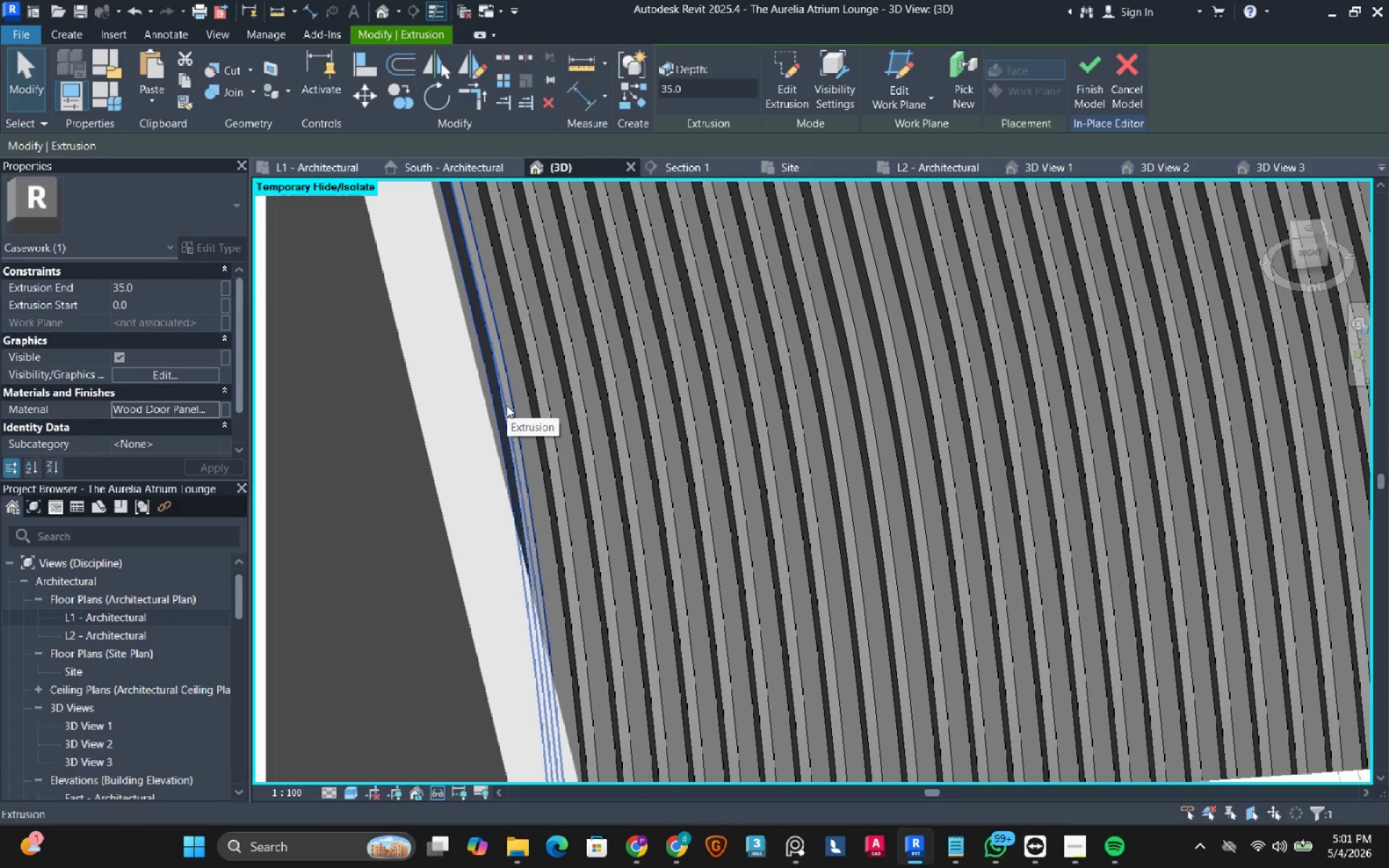 
left_click([506, 405])
 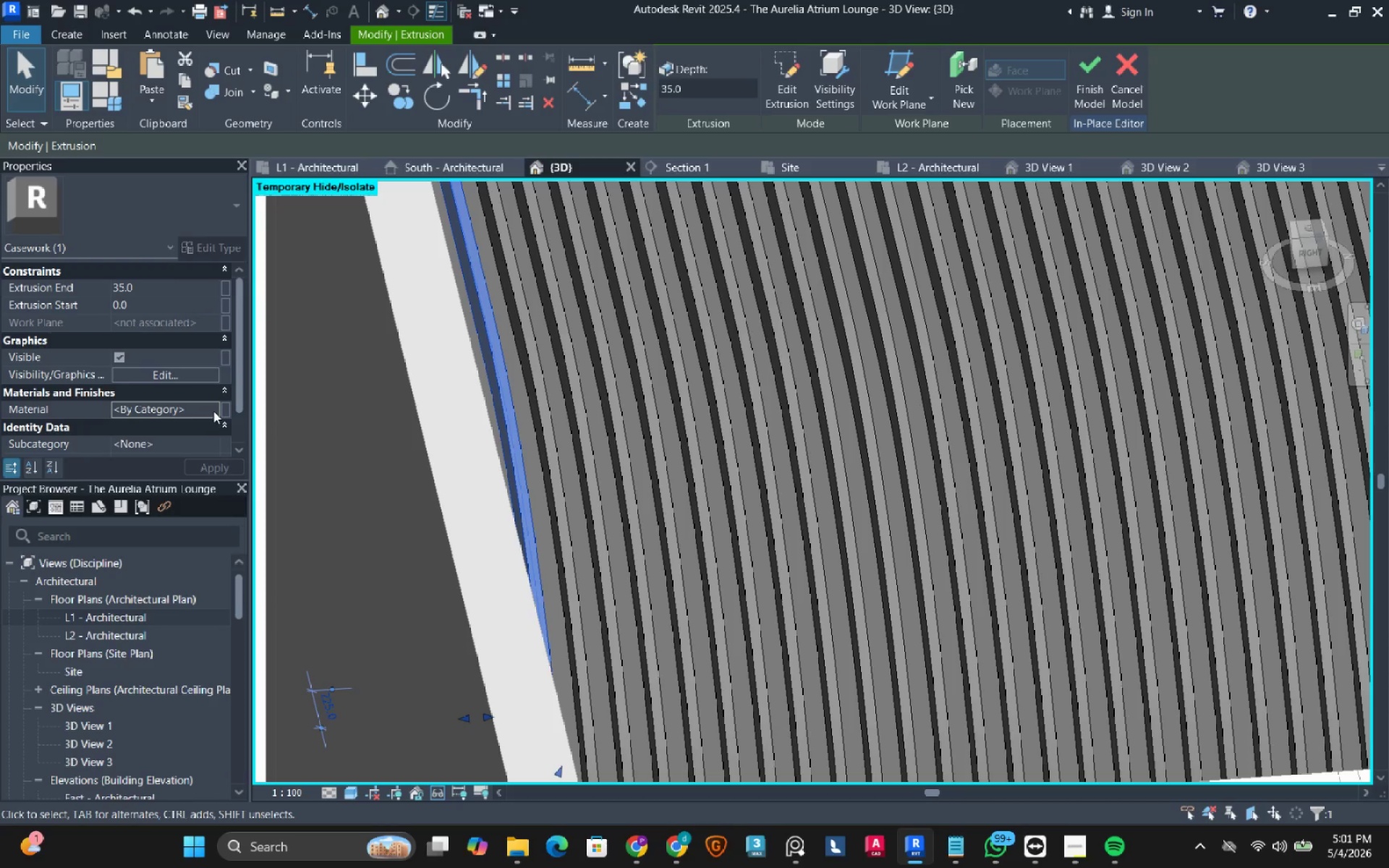 
left_click([211, 408])
 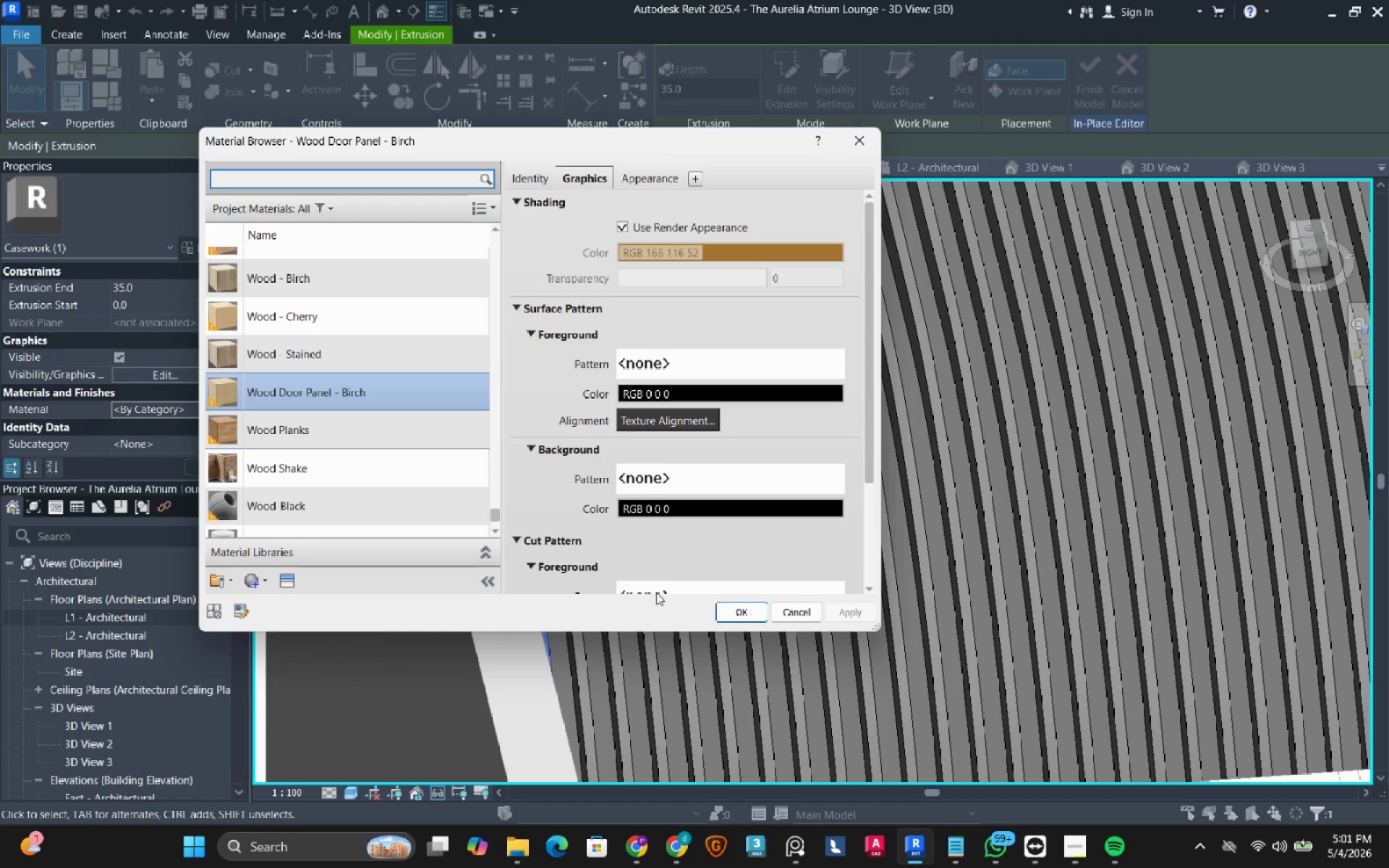 
left_click([731, 611])
 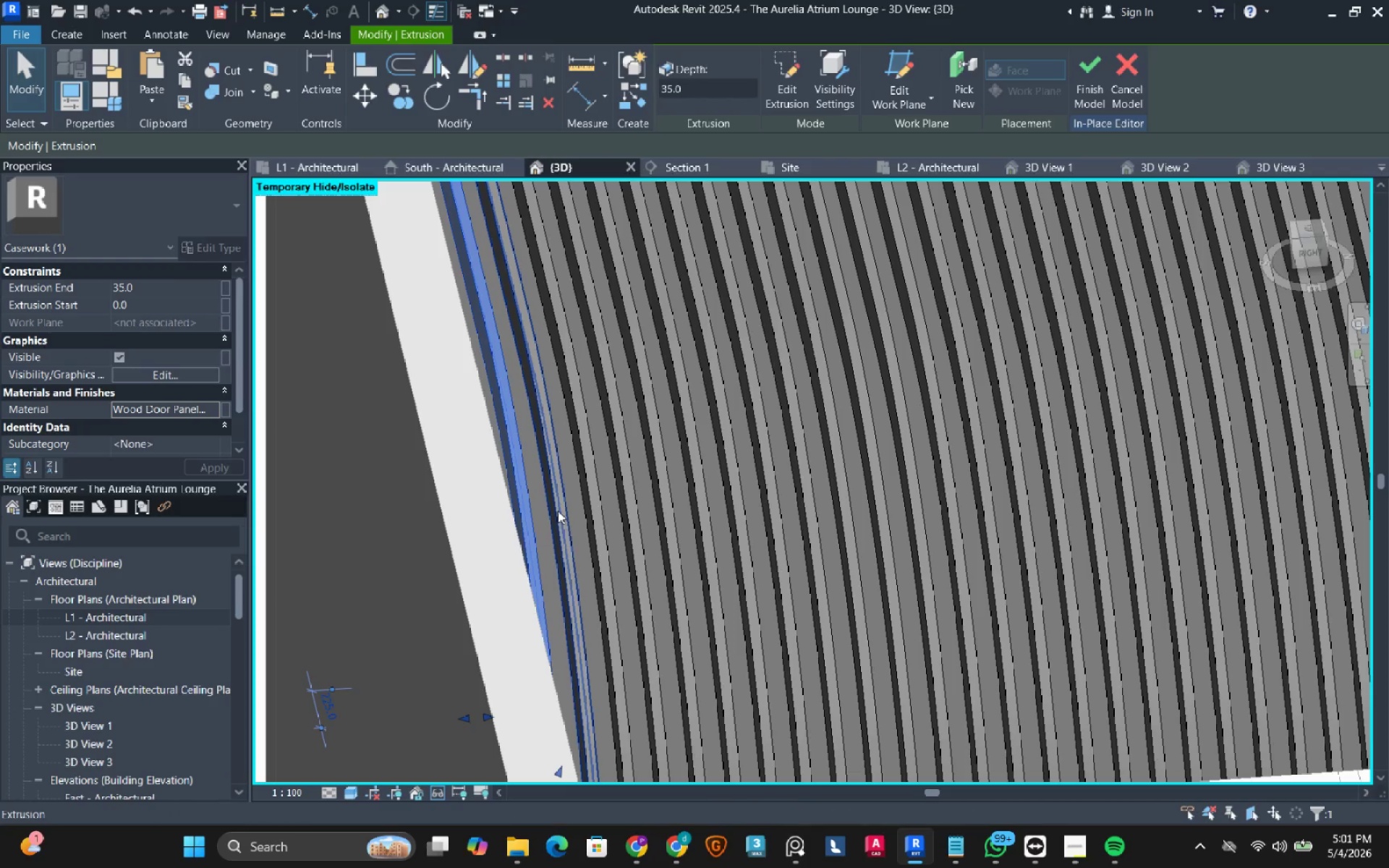 
left_click([558, 511])
 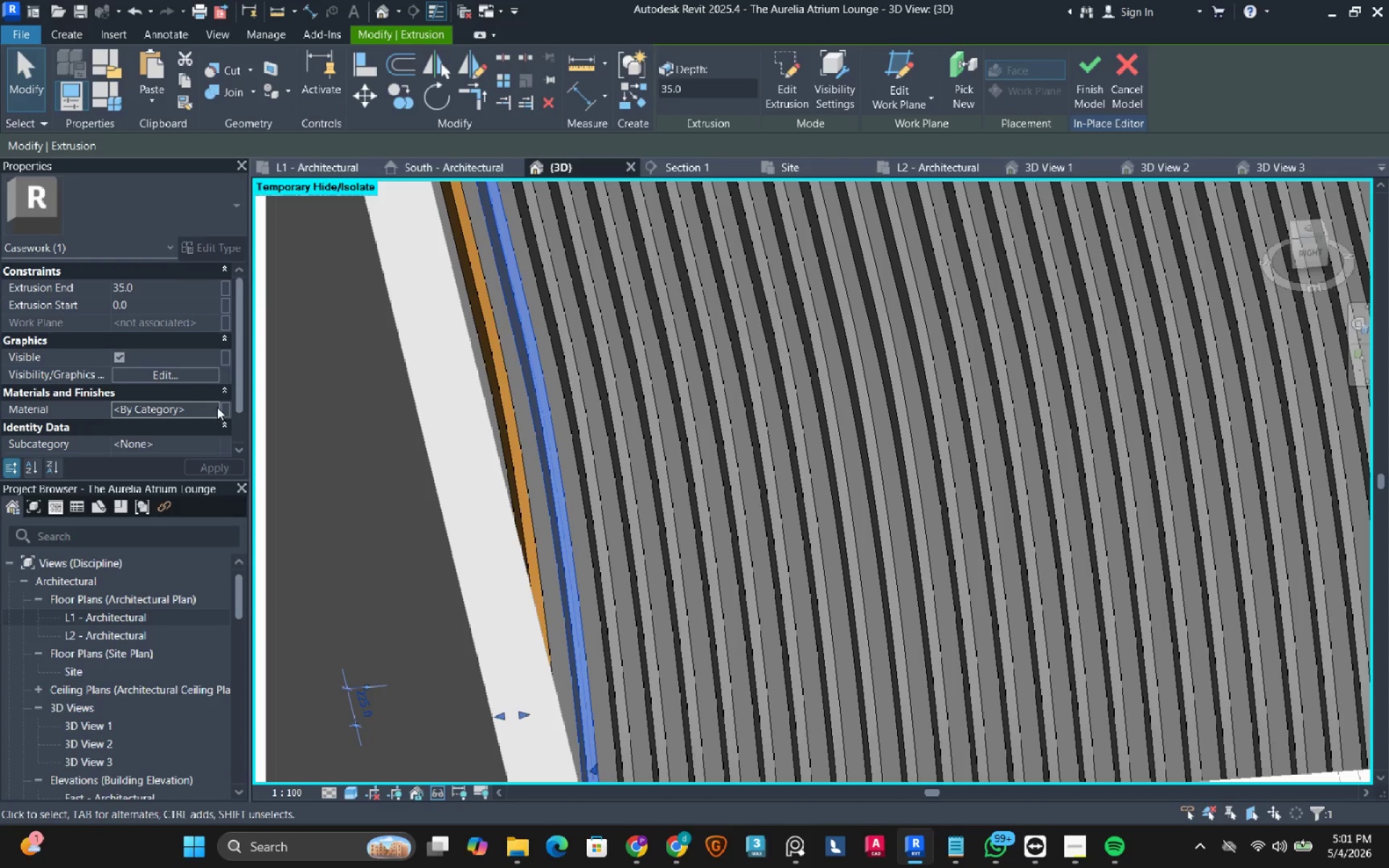 
left_click([216, 407])
 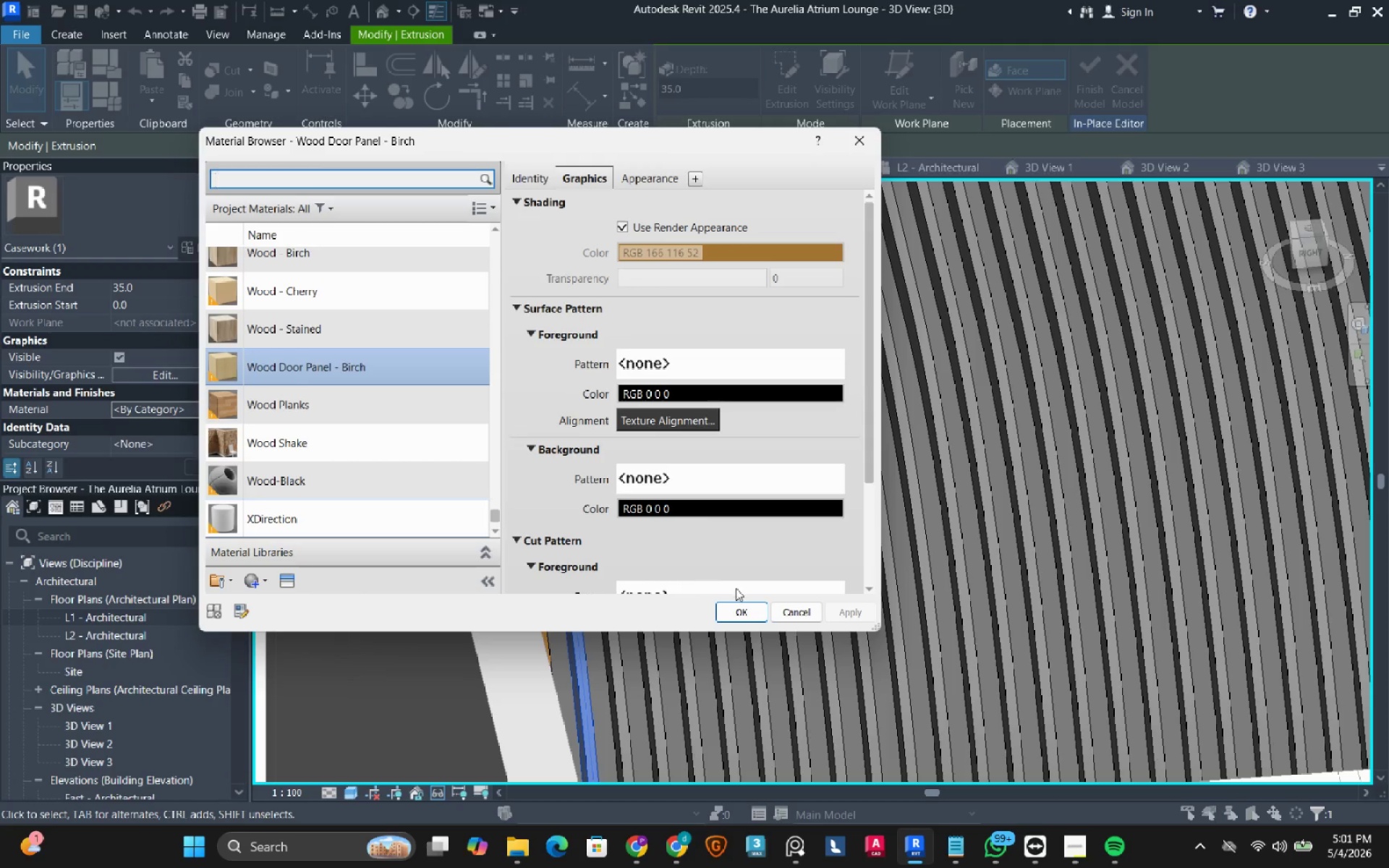 
left_click([742, 610])
 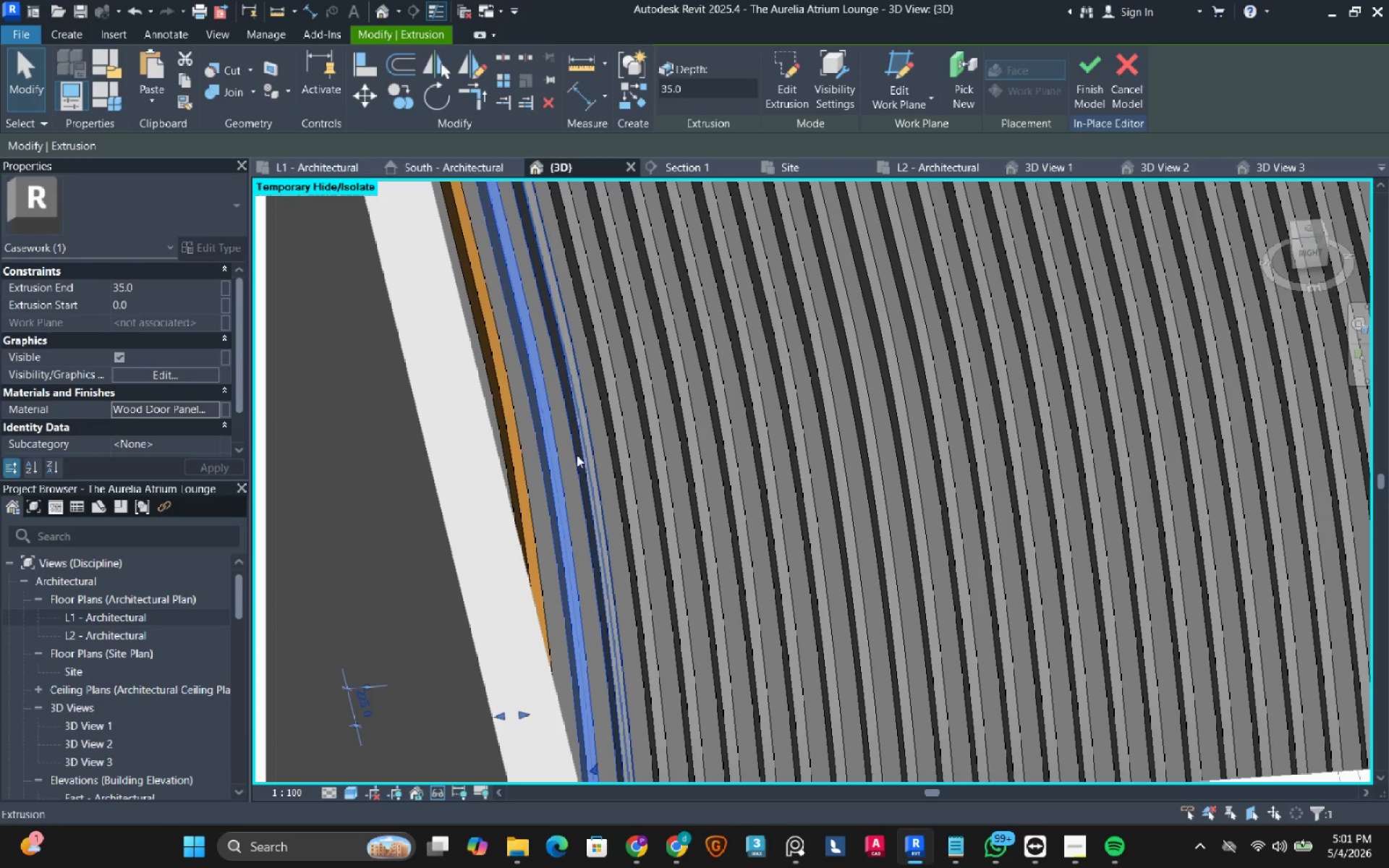 
left_click([582, 449])
 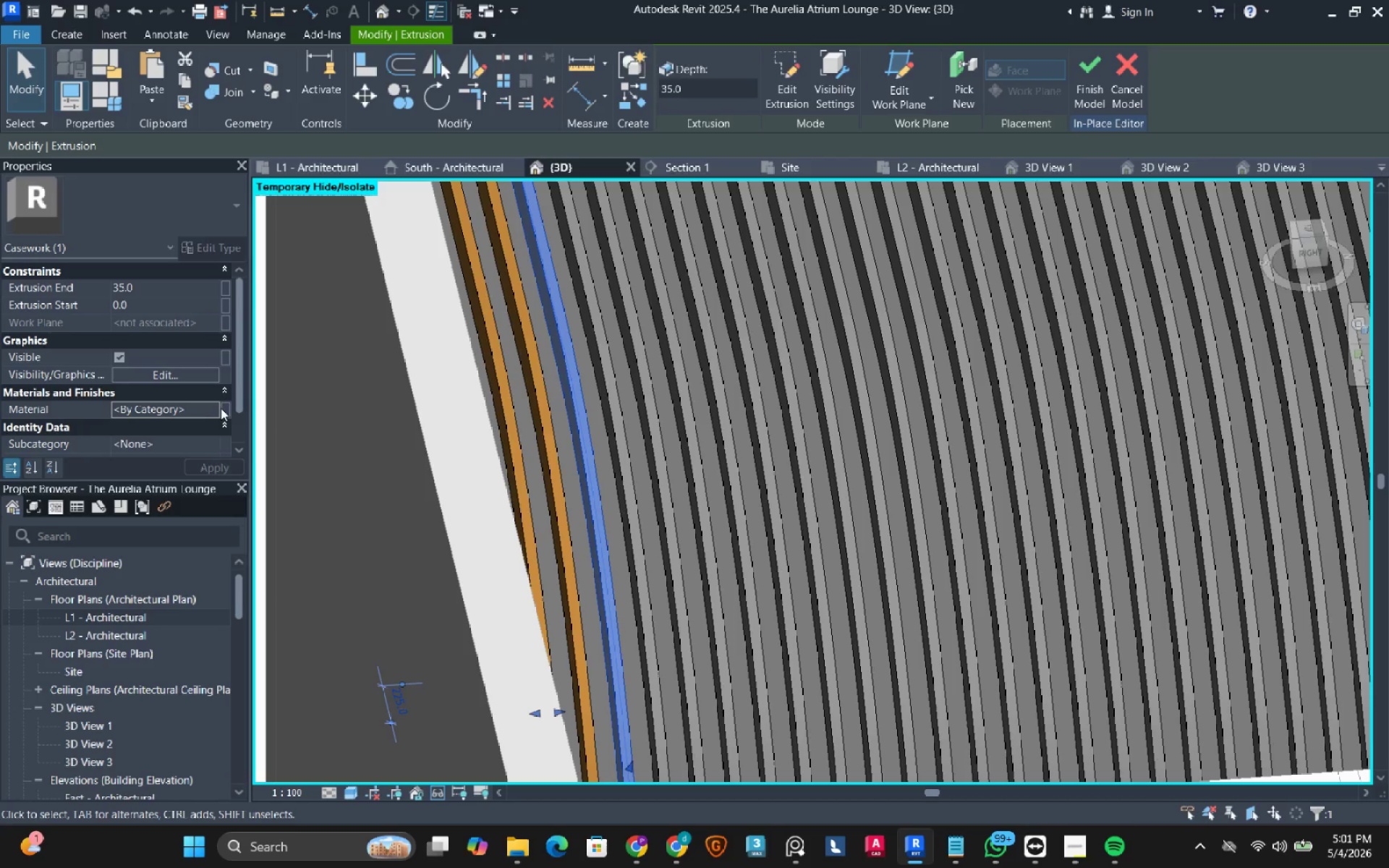 
left_click([217, 407])
 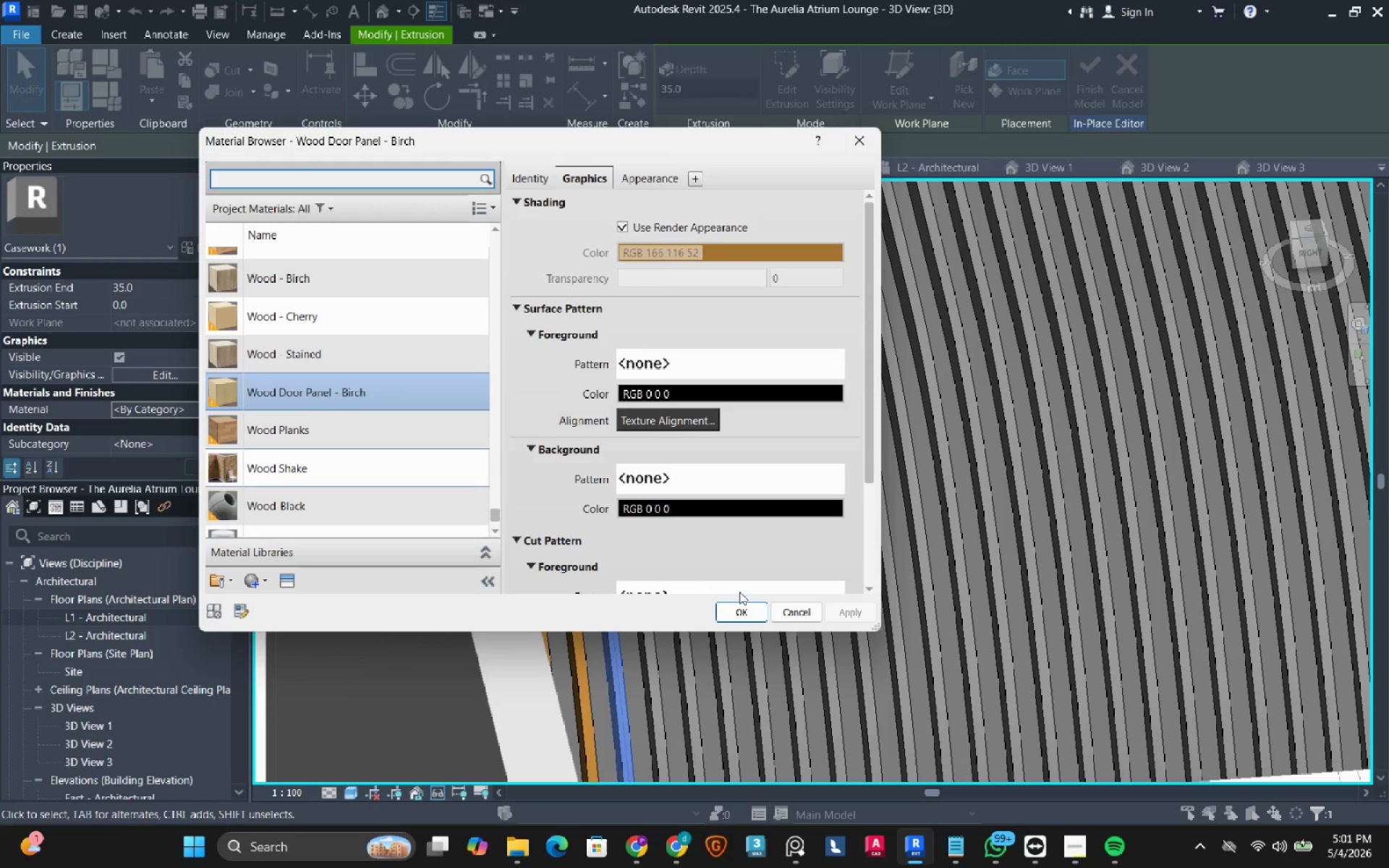 
left_click([744, 612])
 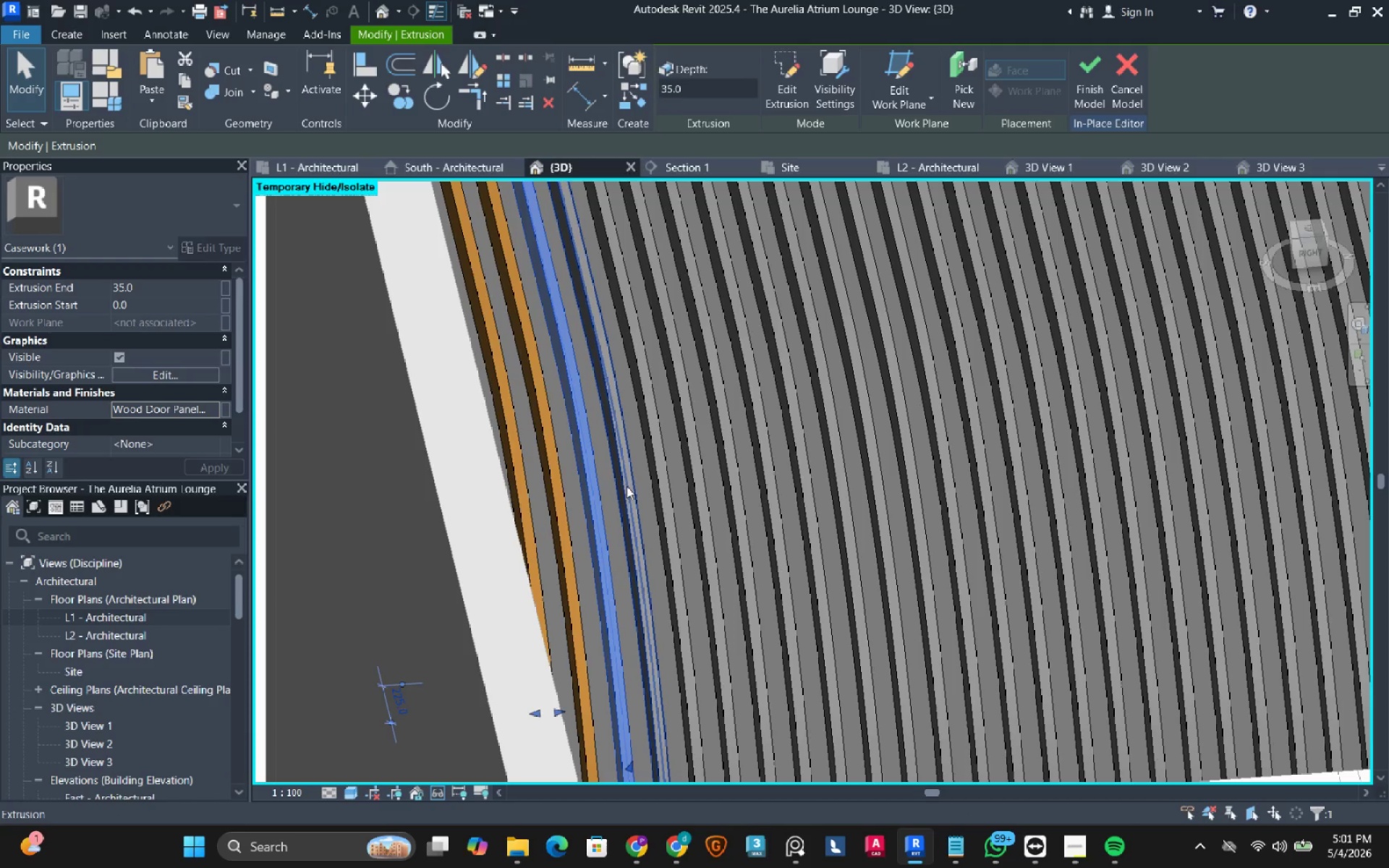 
left_click([628, 483])
 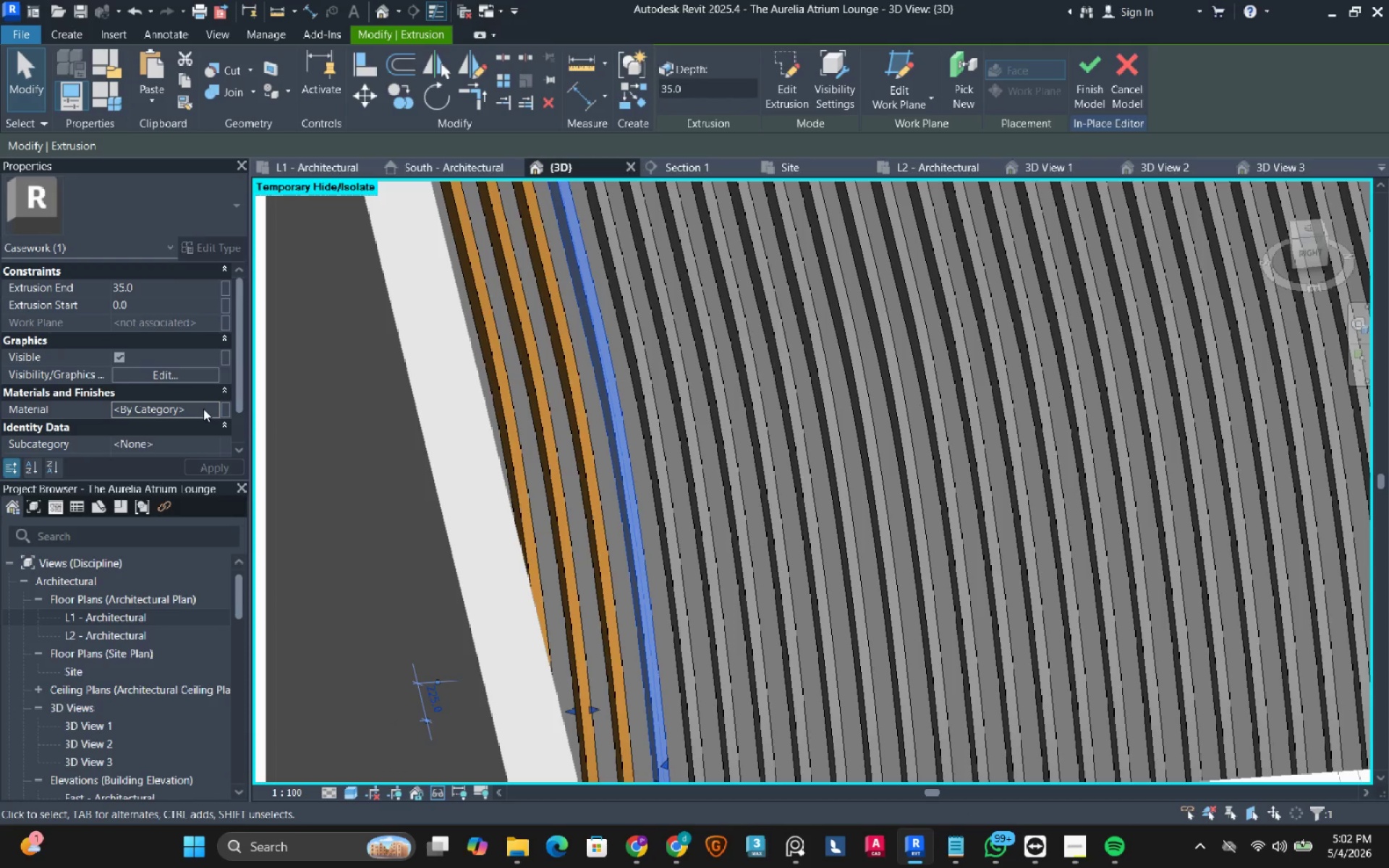 
left_click([215, 408])
 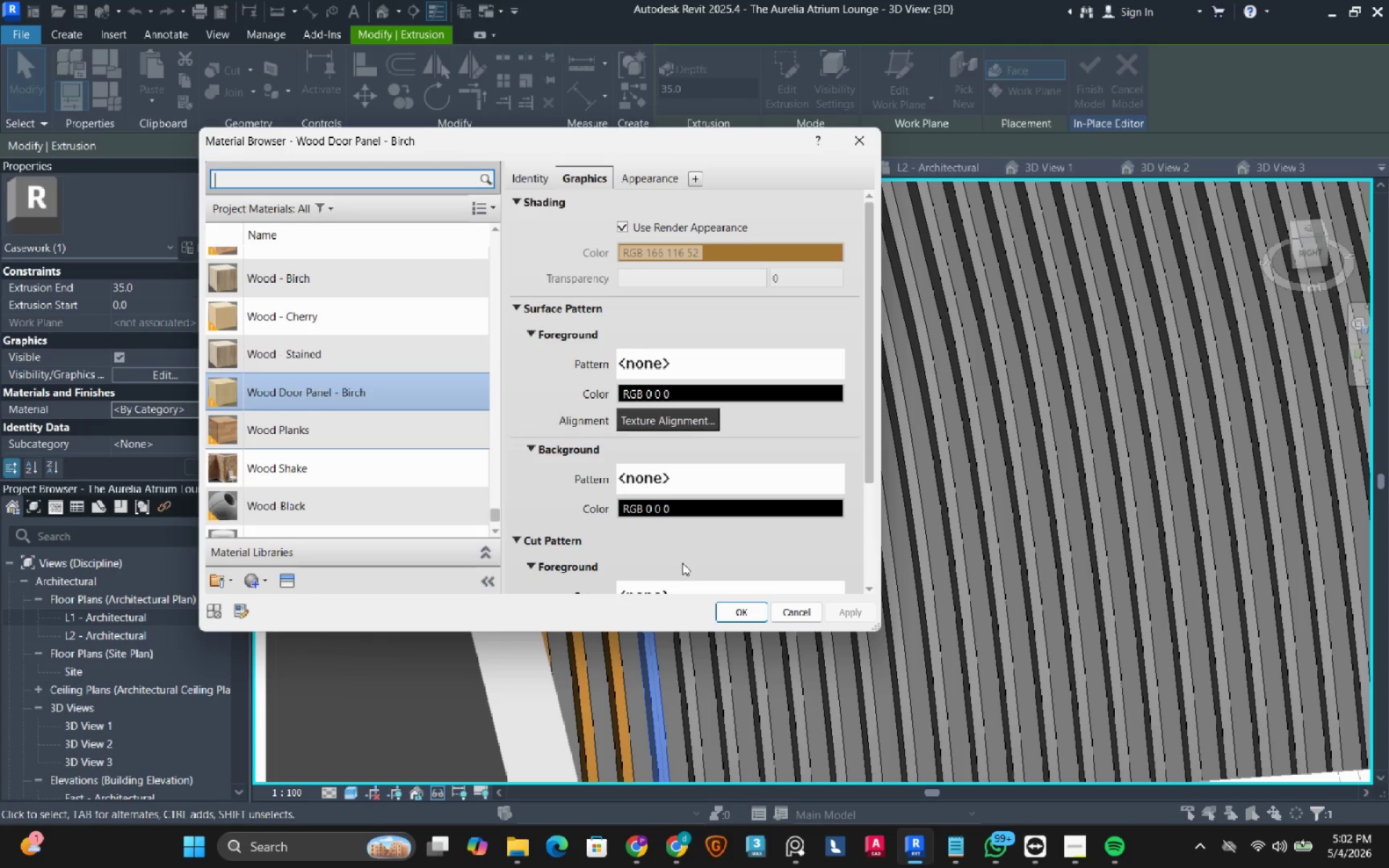 
left_click([732, 611])
 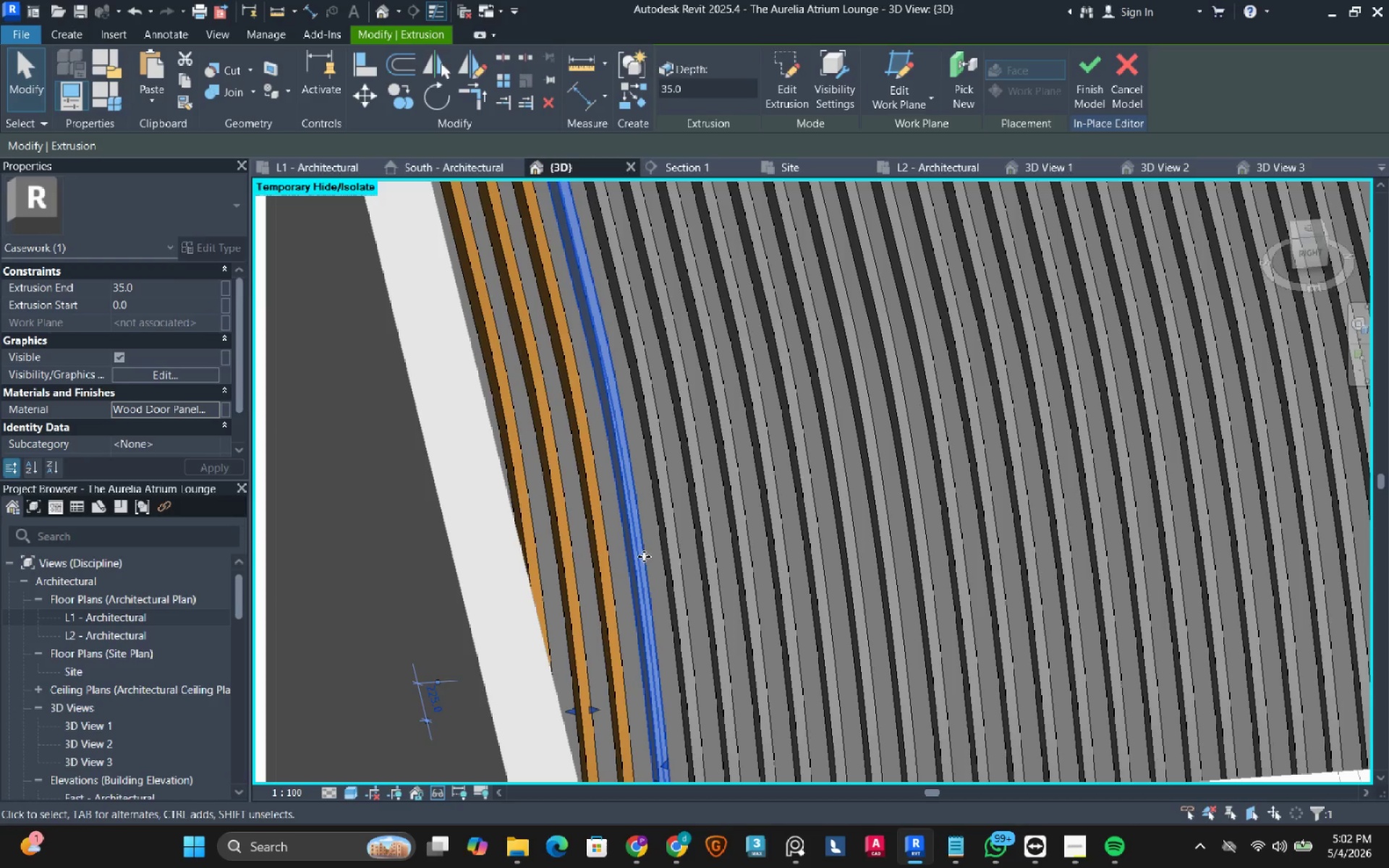 
left_click([668, 509])
 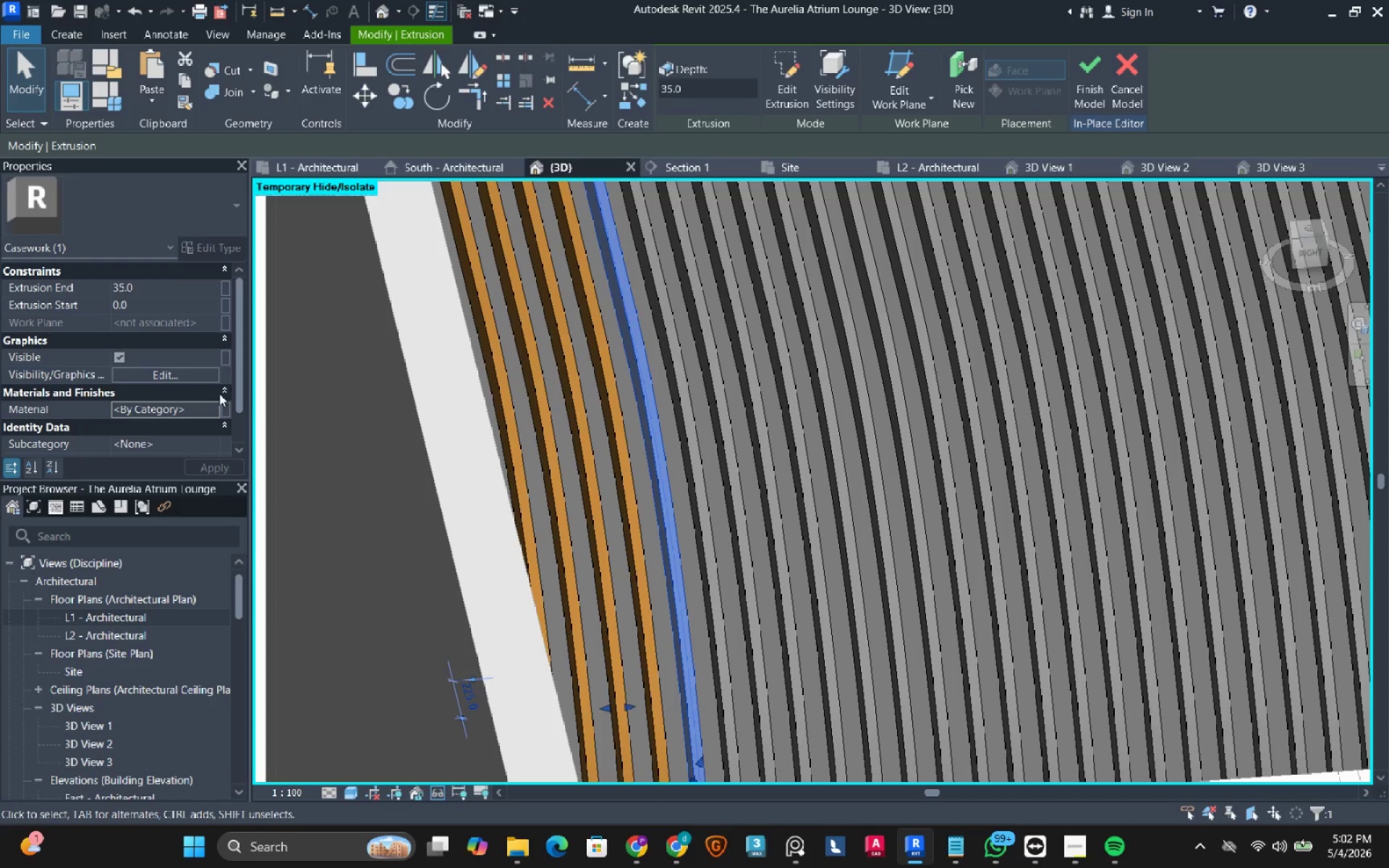 
left_click([215, 404])
 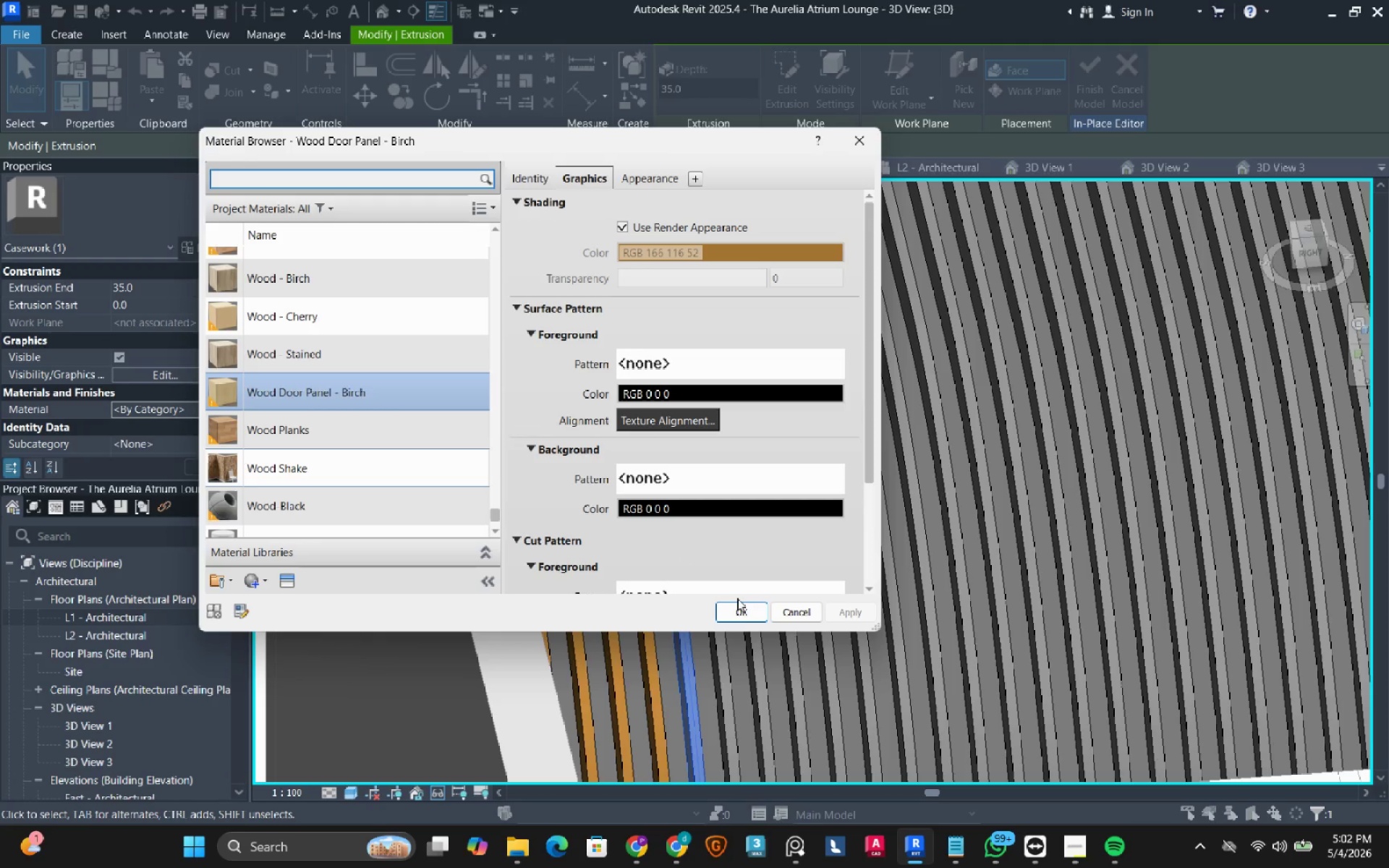 
left_click([742, 610])
 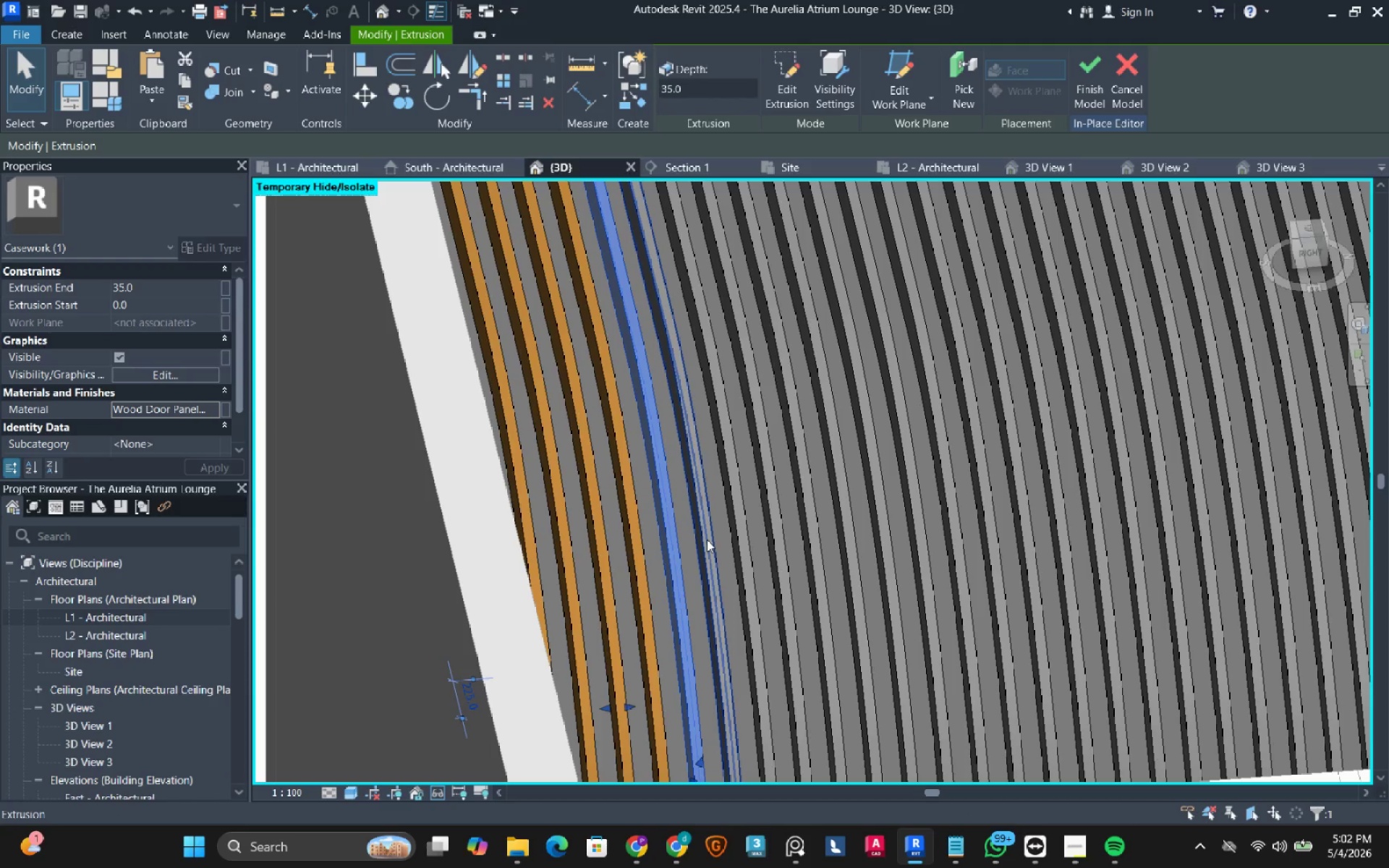 
left_click_drag(start_coordinate=[707, 540], to_coordinate=[214, 409])
 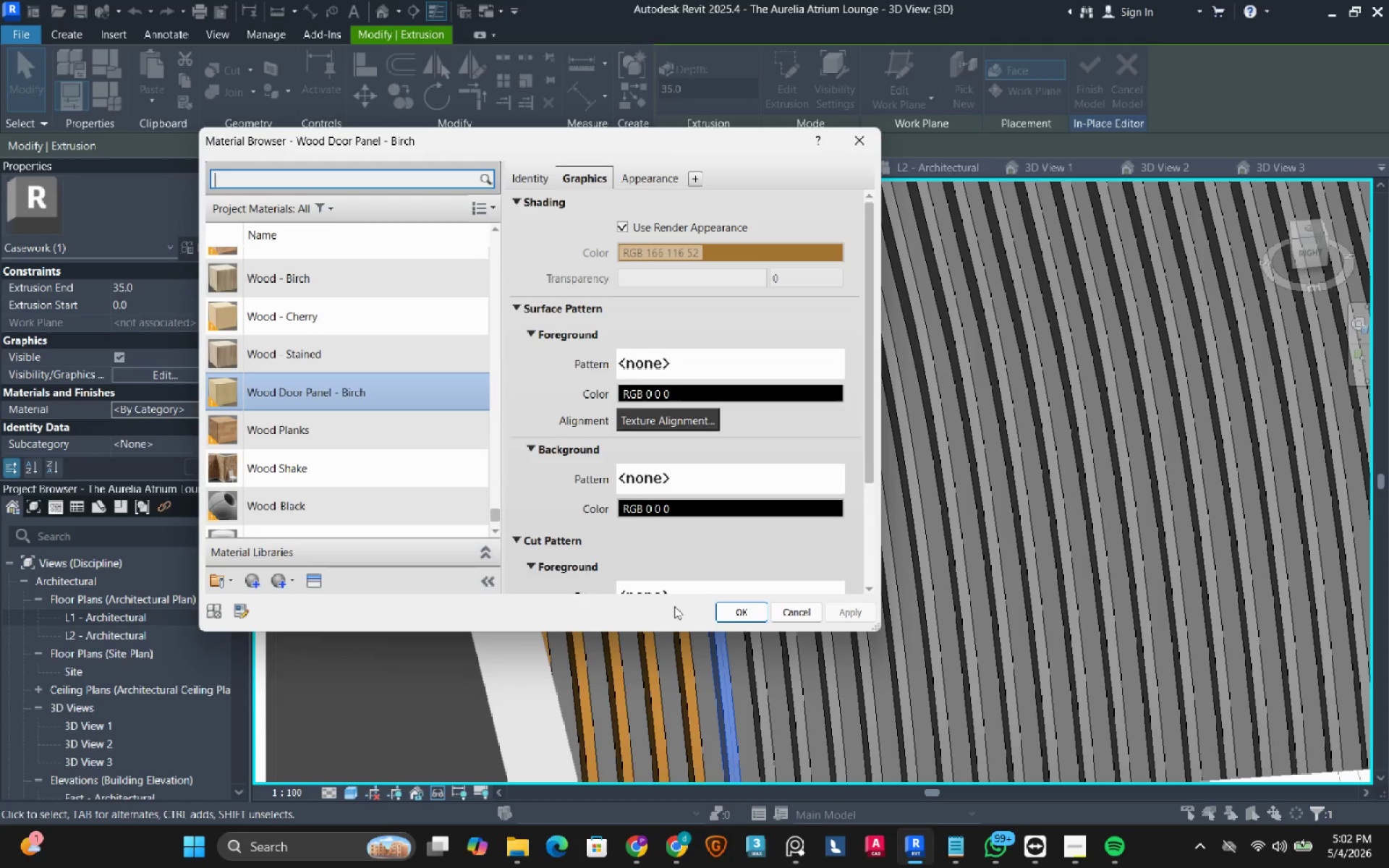 
left_click([214, 409])
 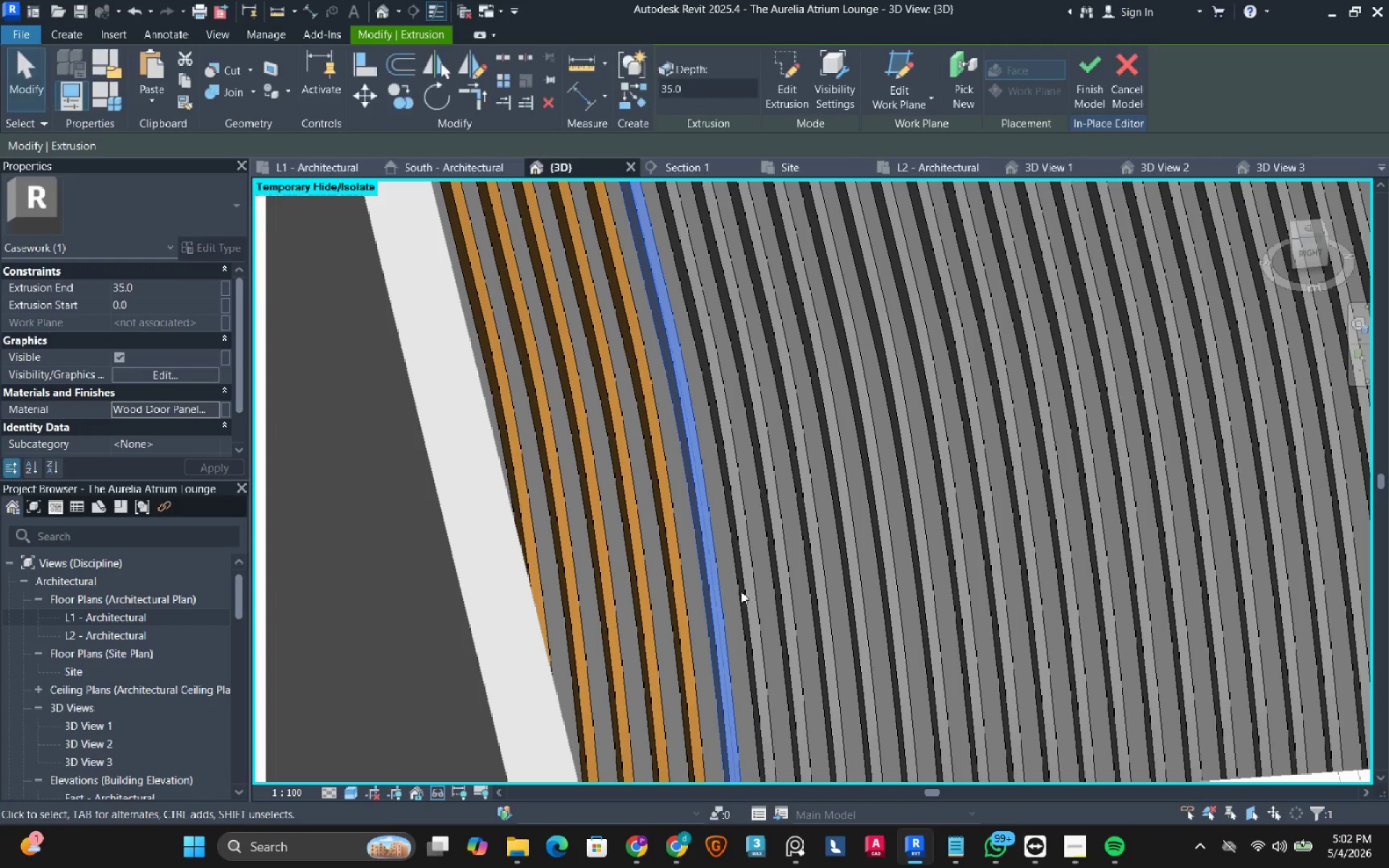 
left_click([742, 562])
 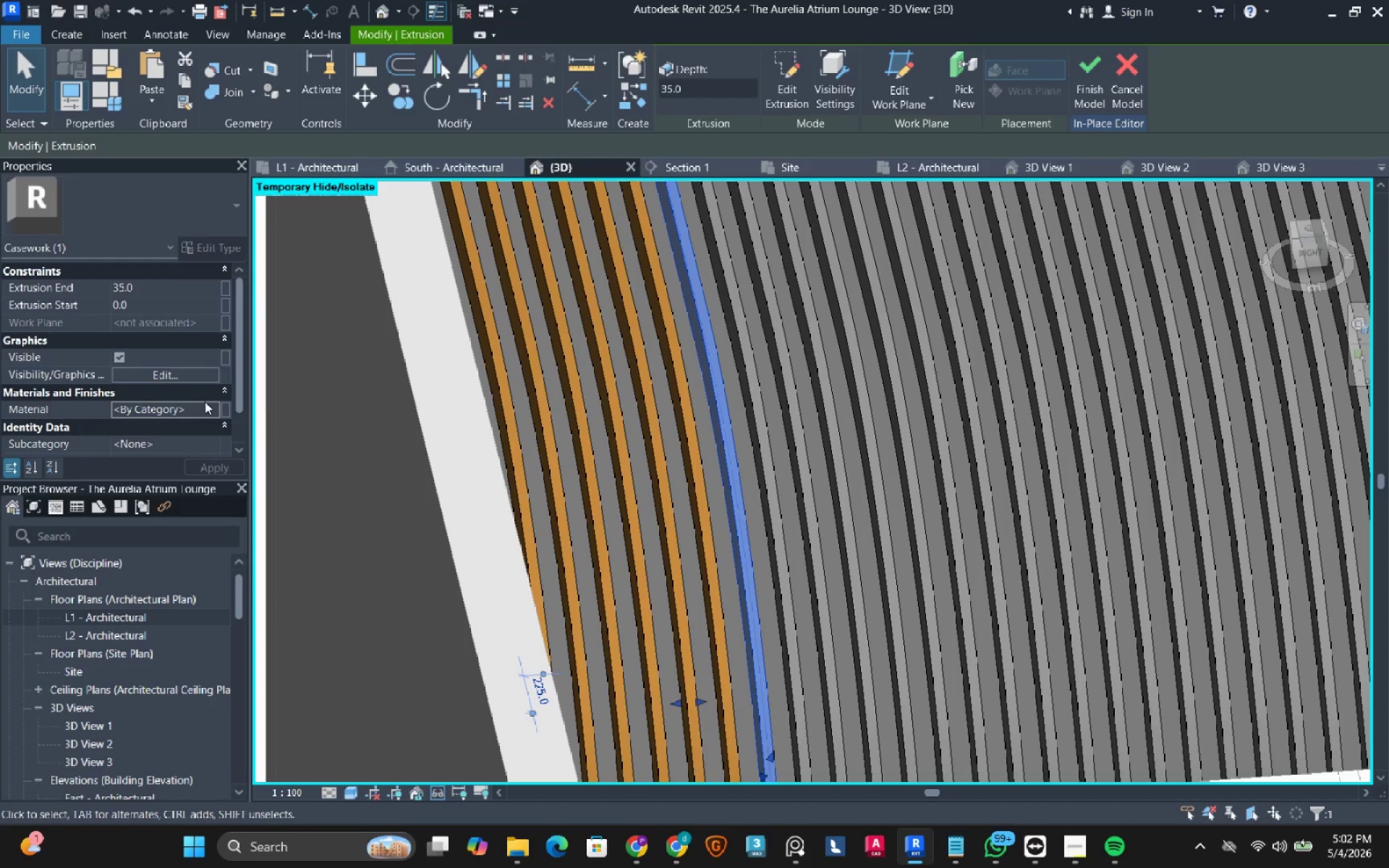 
left_click([211, 407])
 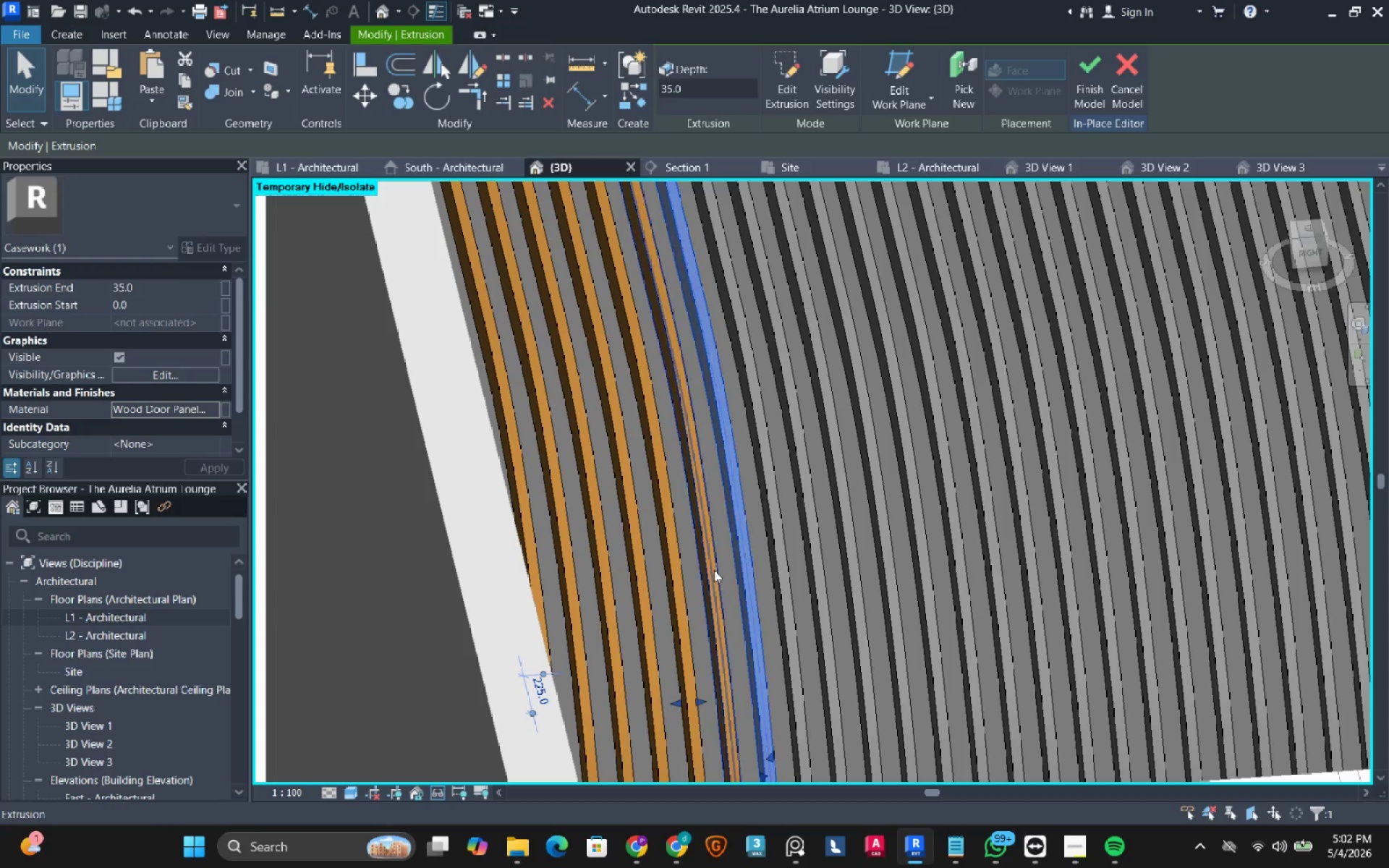 
left_click([758, 461])
 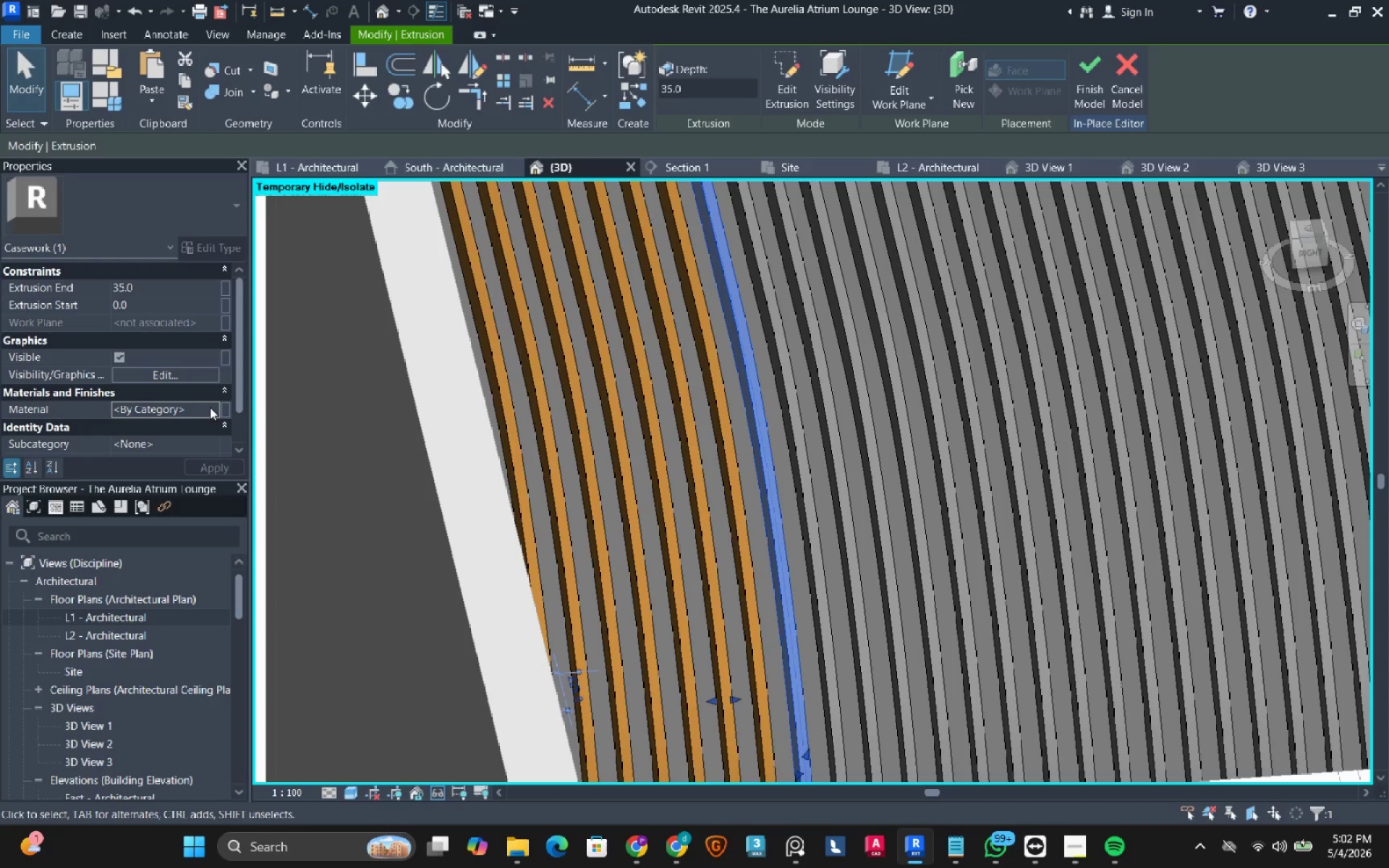 
left_click([214, 407])
 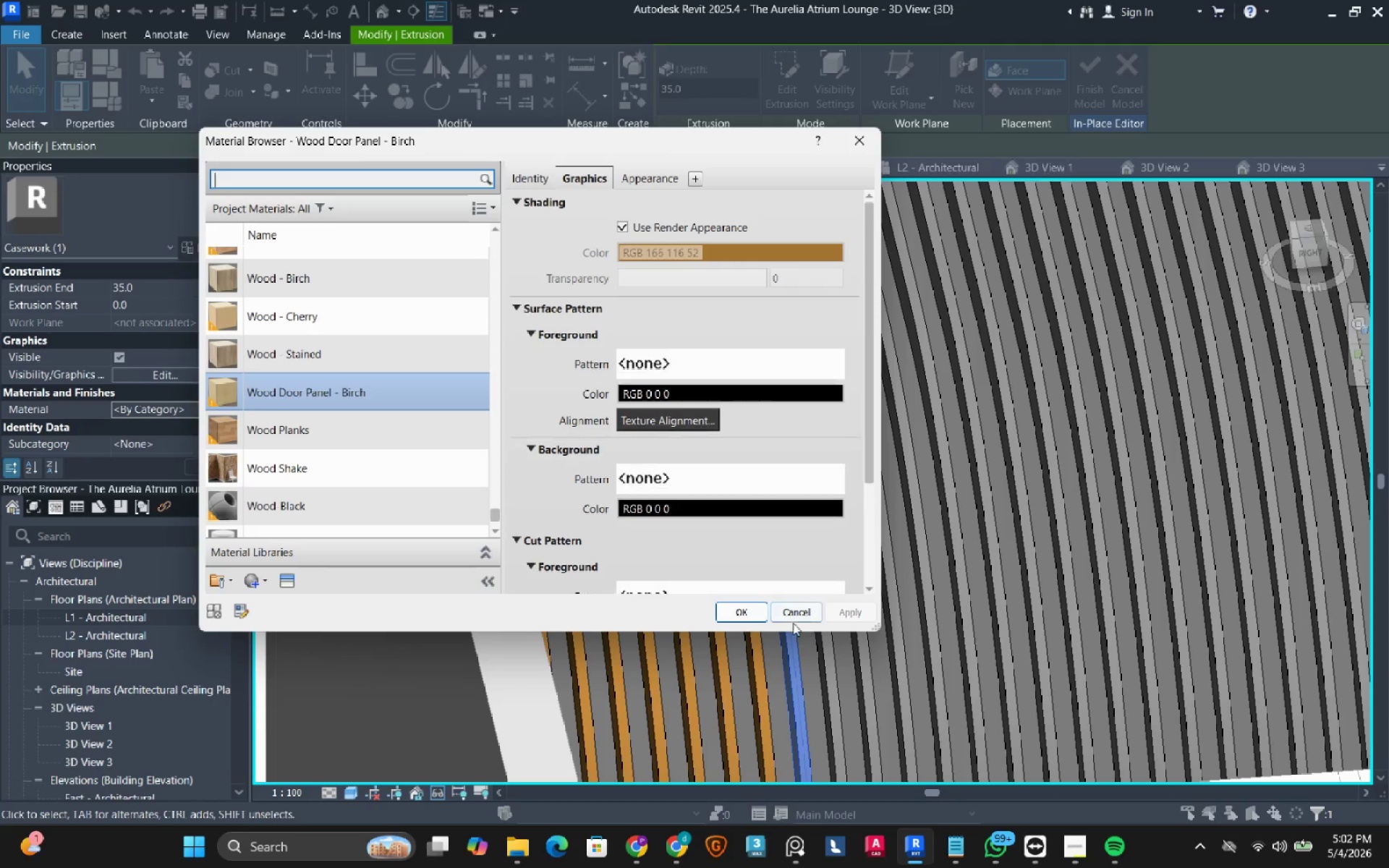 
left_click([748, 605])
 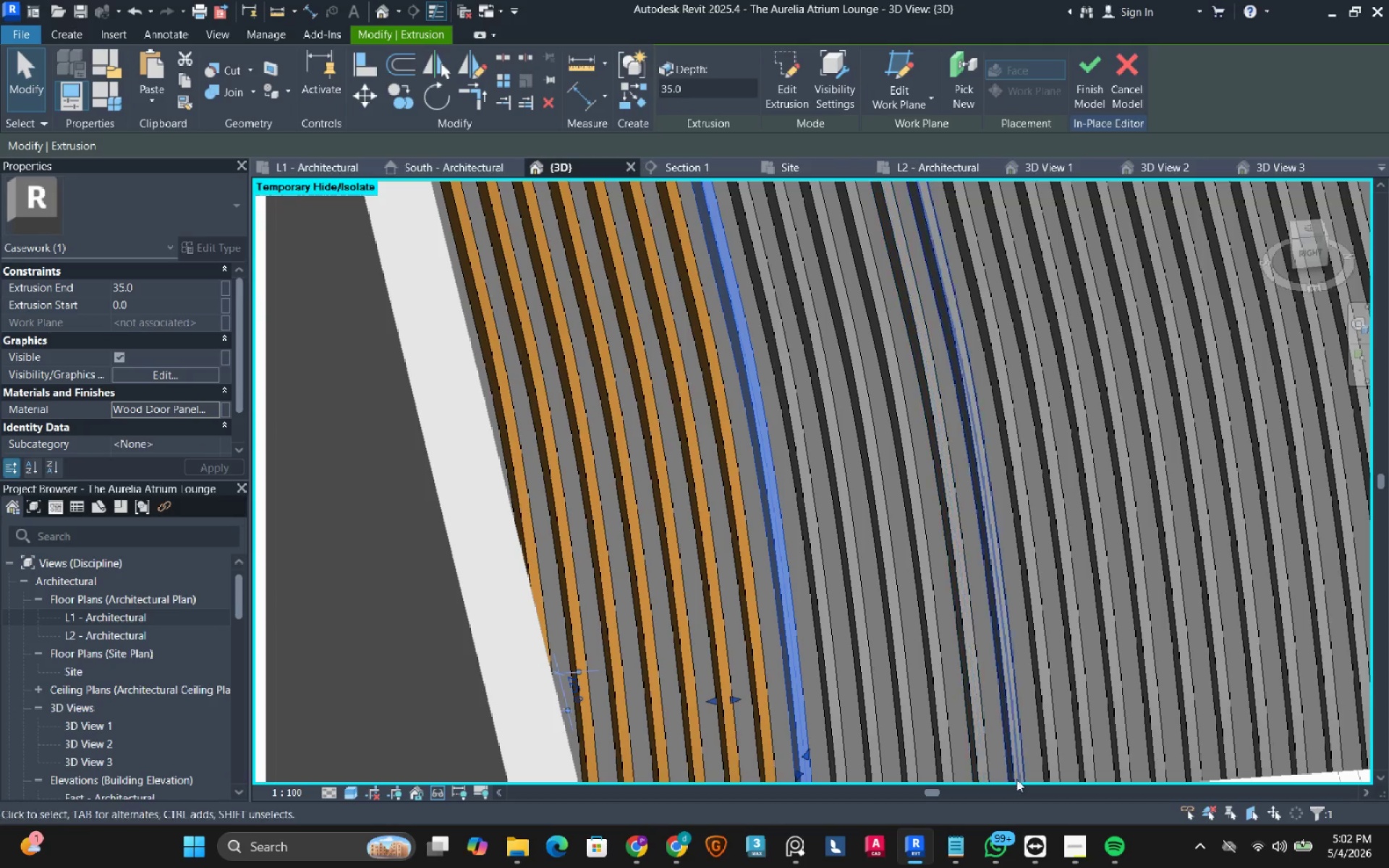 
left_click([1110, 863])
 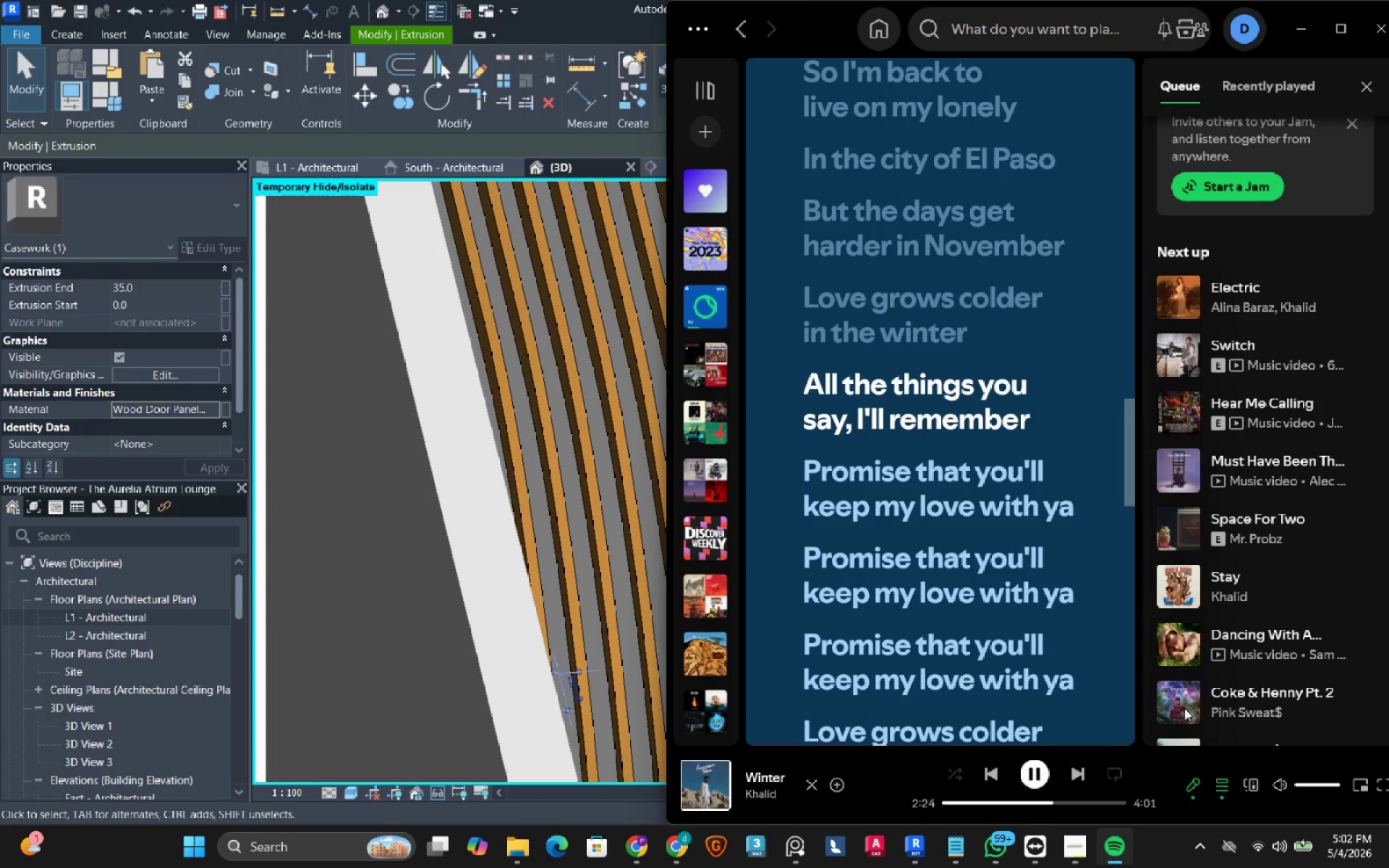 
mouse_move([1302, 496])
 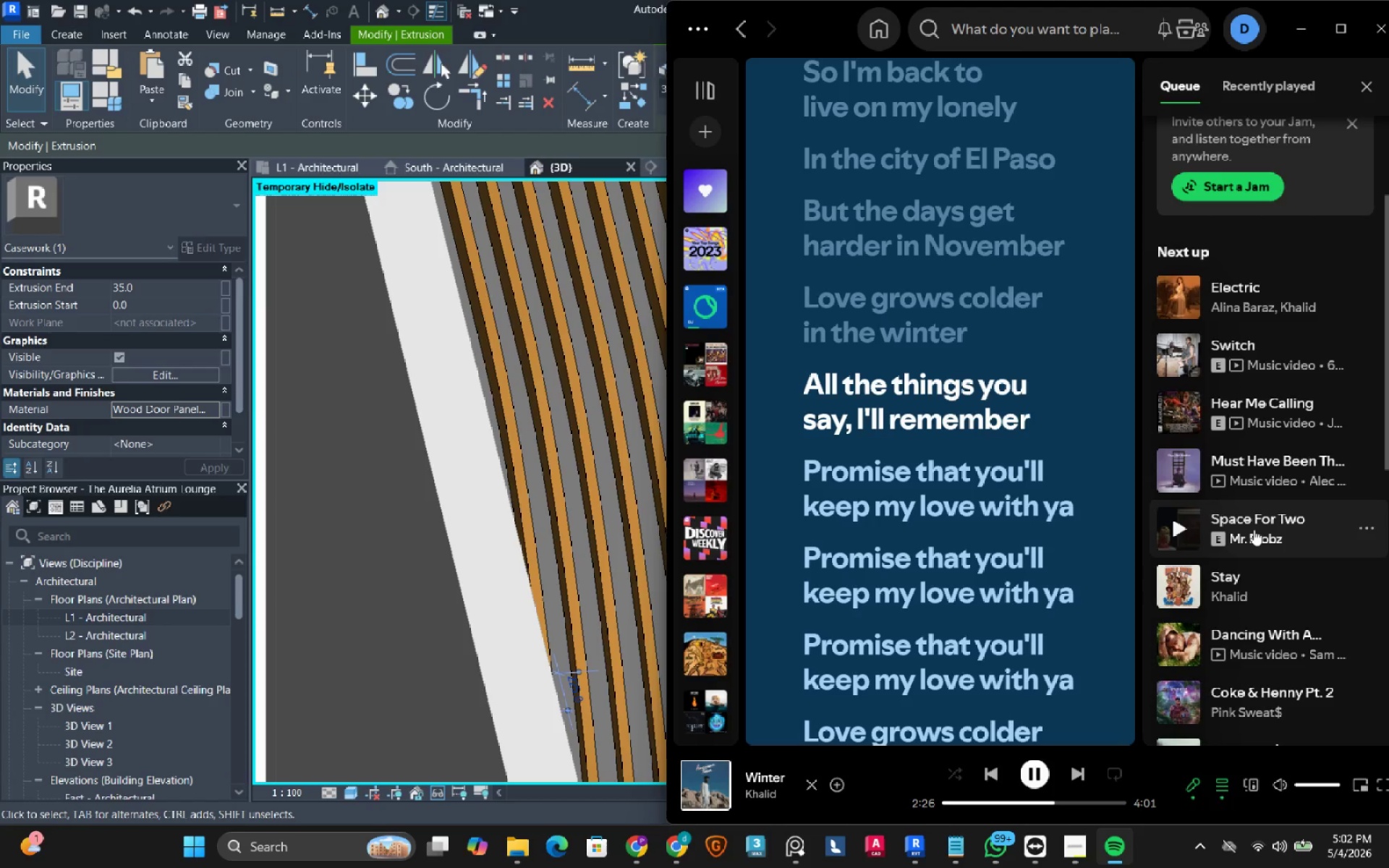 
scroll: coordinate [1265, 597], scroll_direction: down, amount: 11.0
 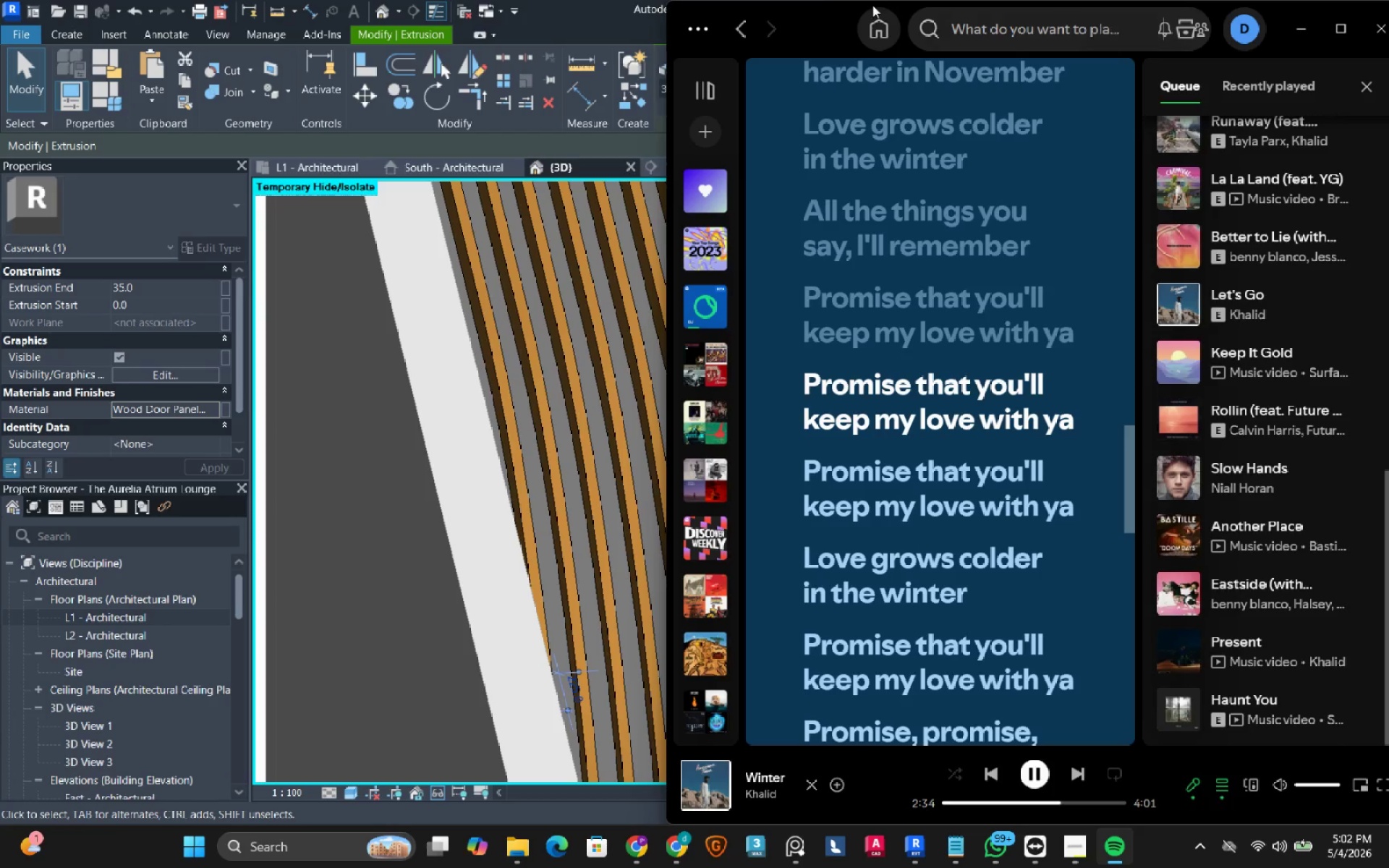 
left_click([1020, 30])
 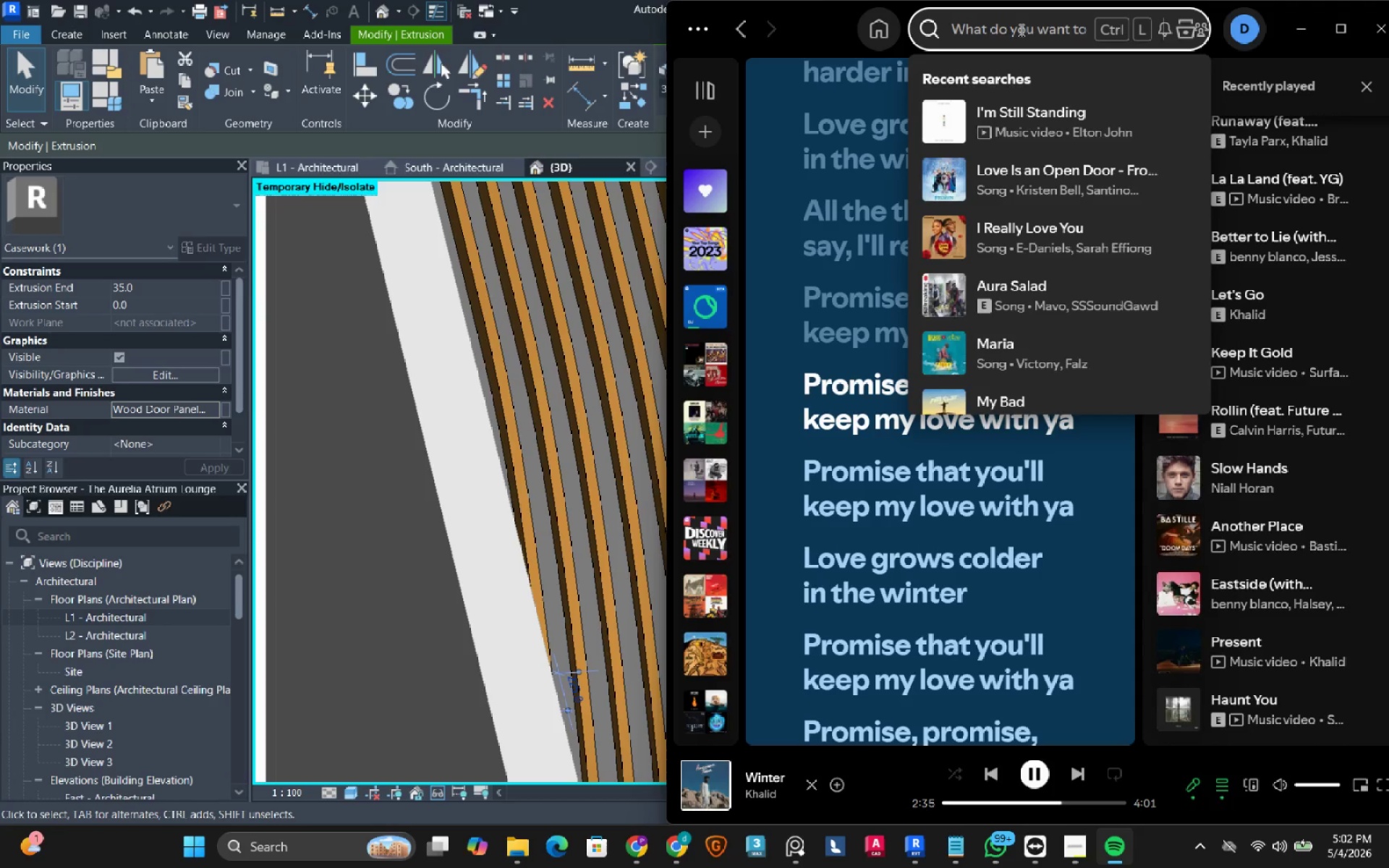 
type(jon bellion)
 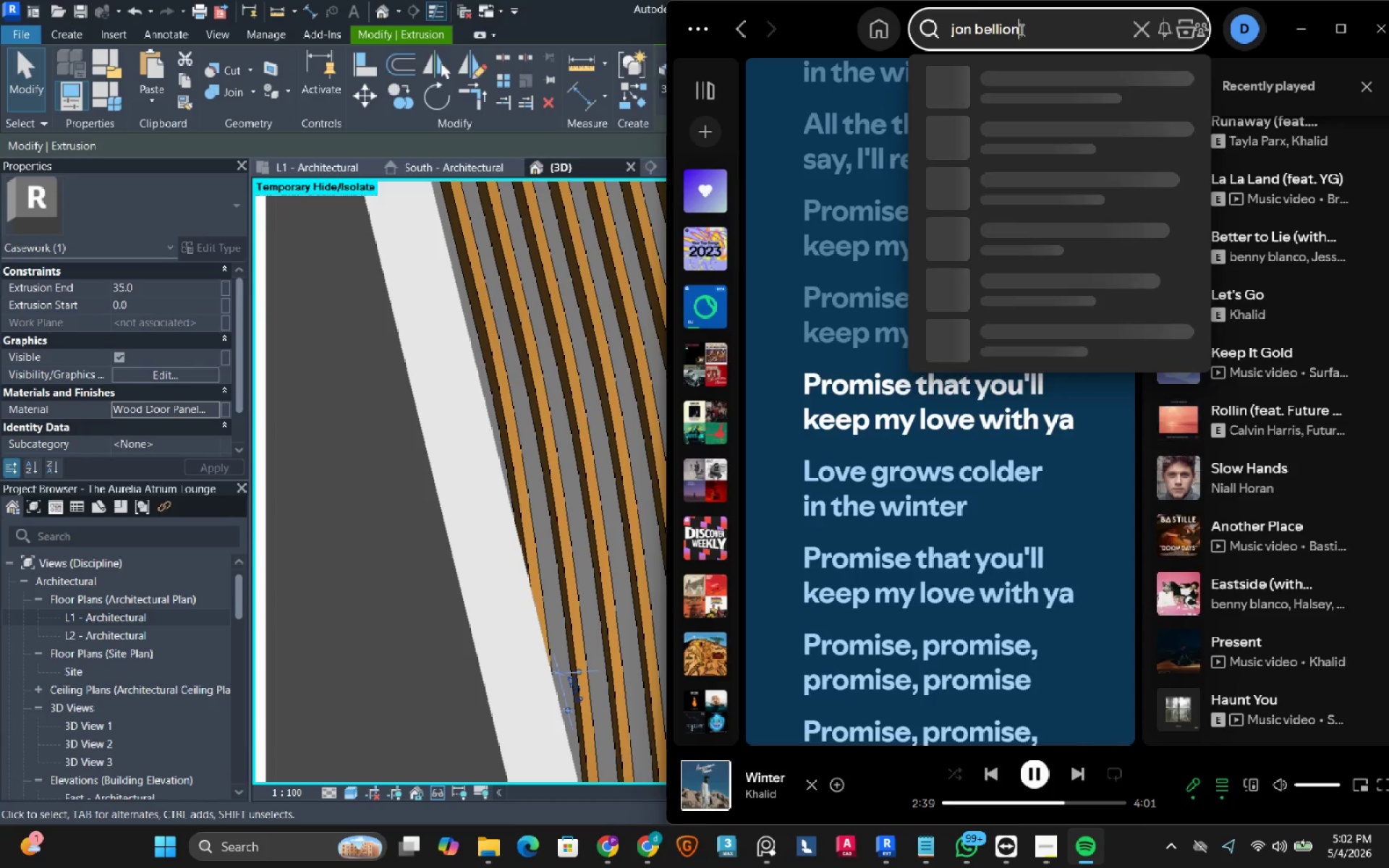 
key(Enter)
 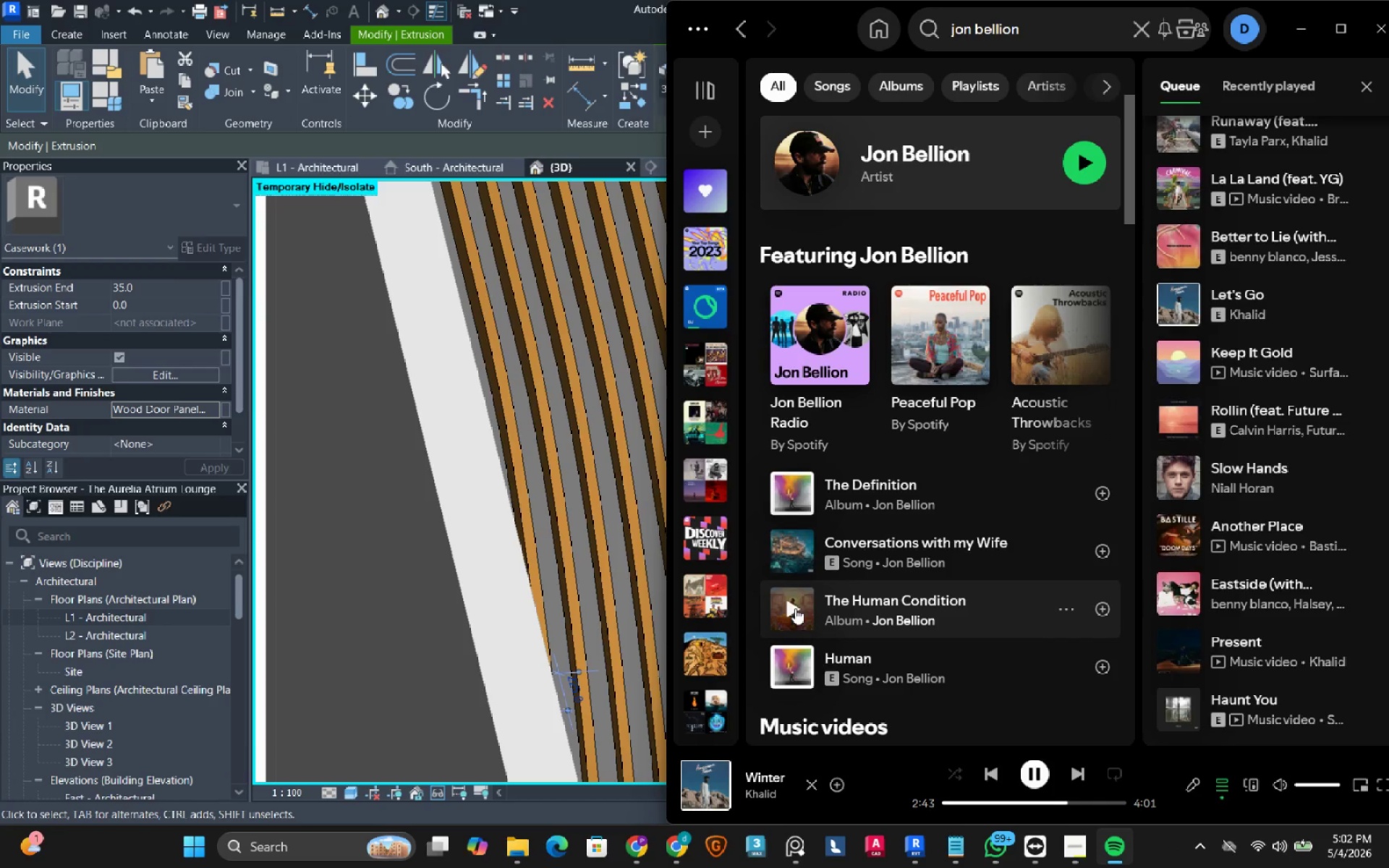 
wait(5.84)
 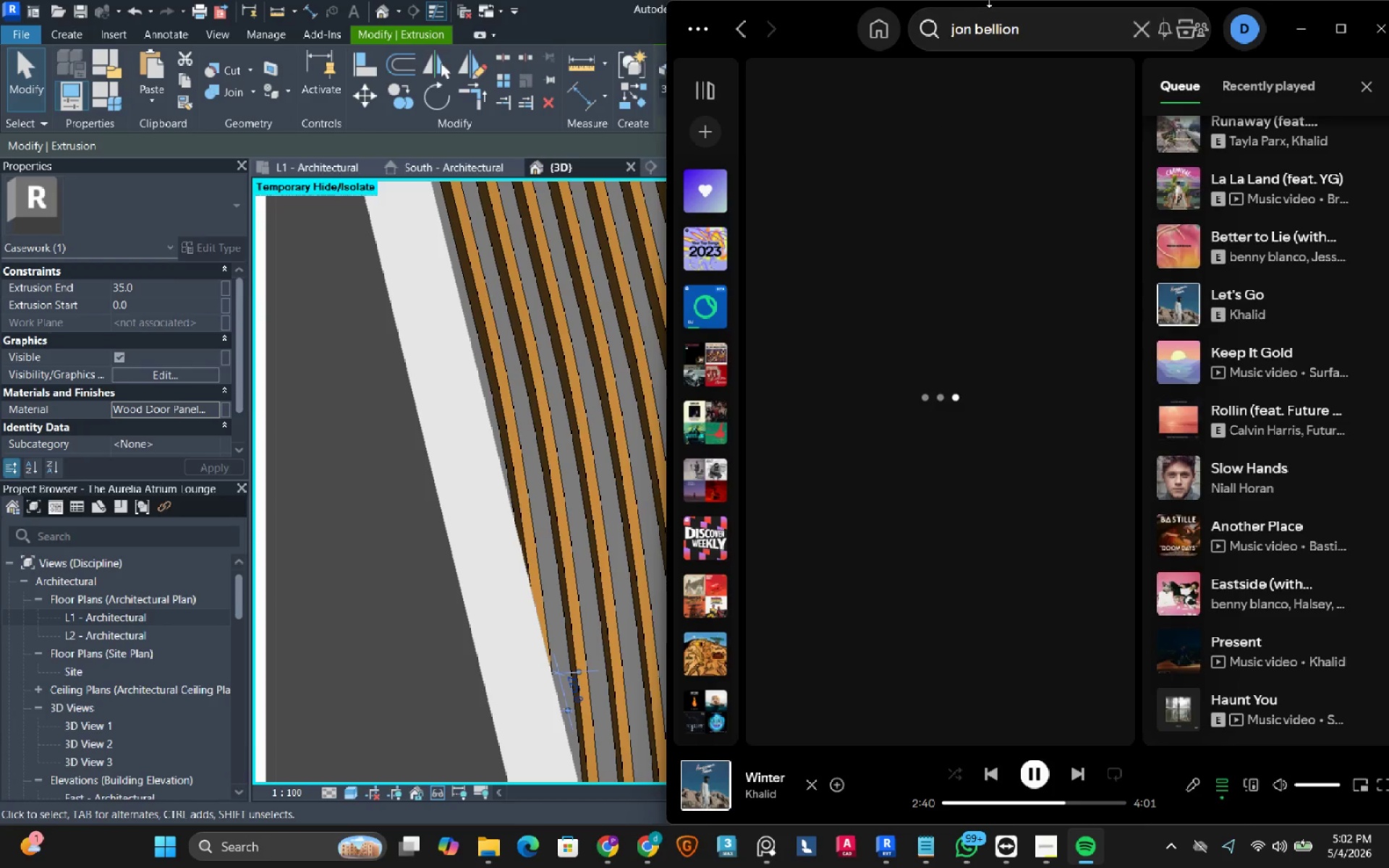 
left_click([796, 668])
 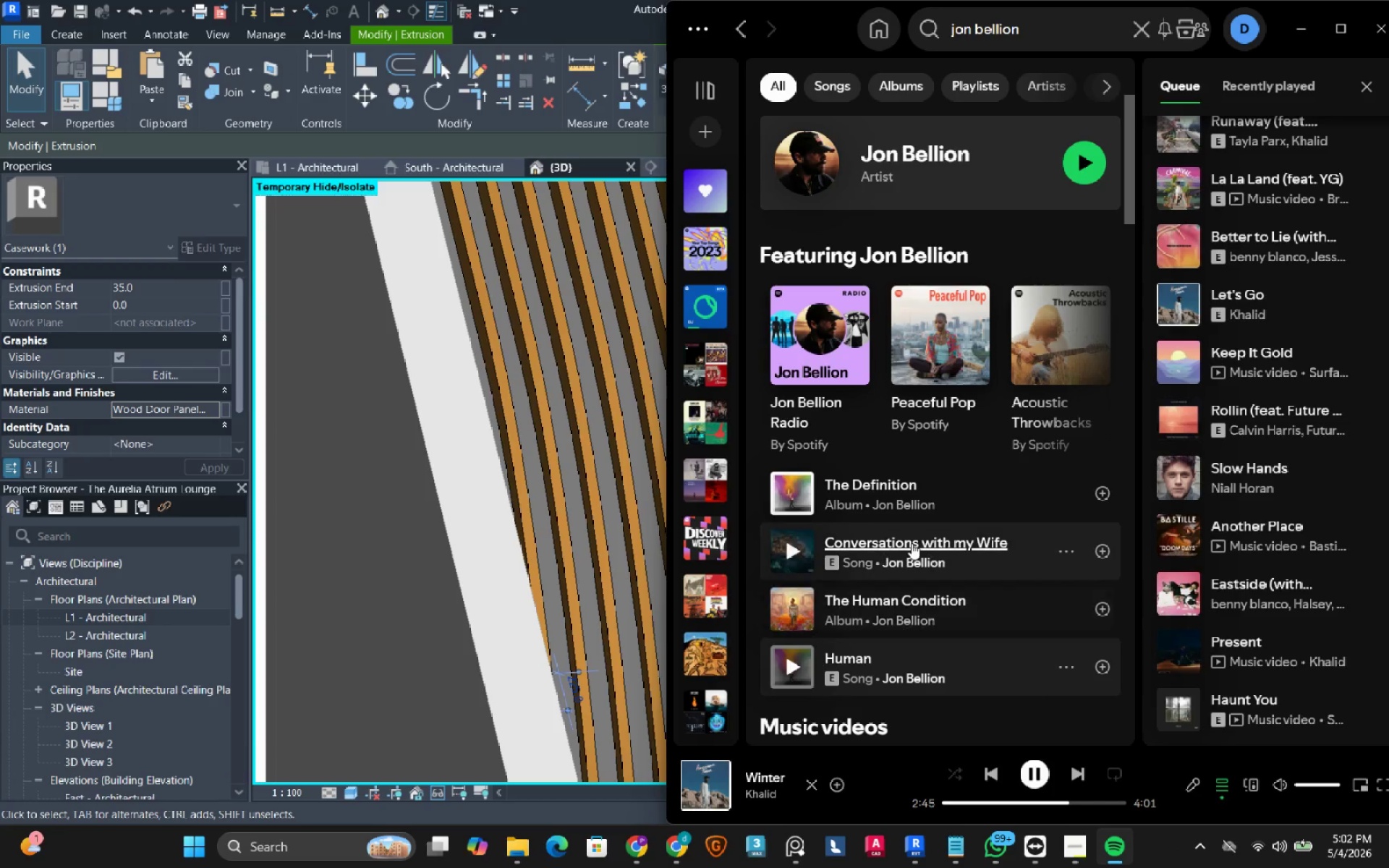 
scroll: coordinate [912, 543], scroll_direction: down, amount: 1.0
 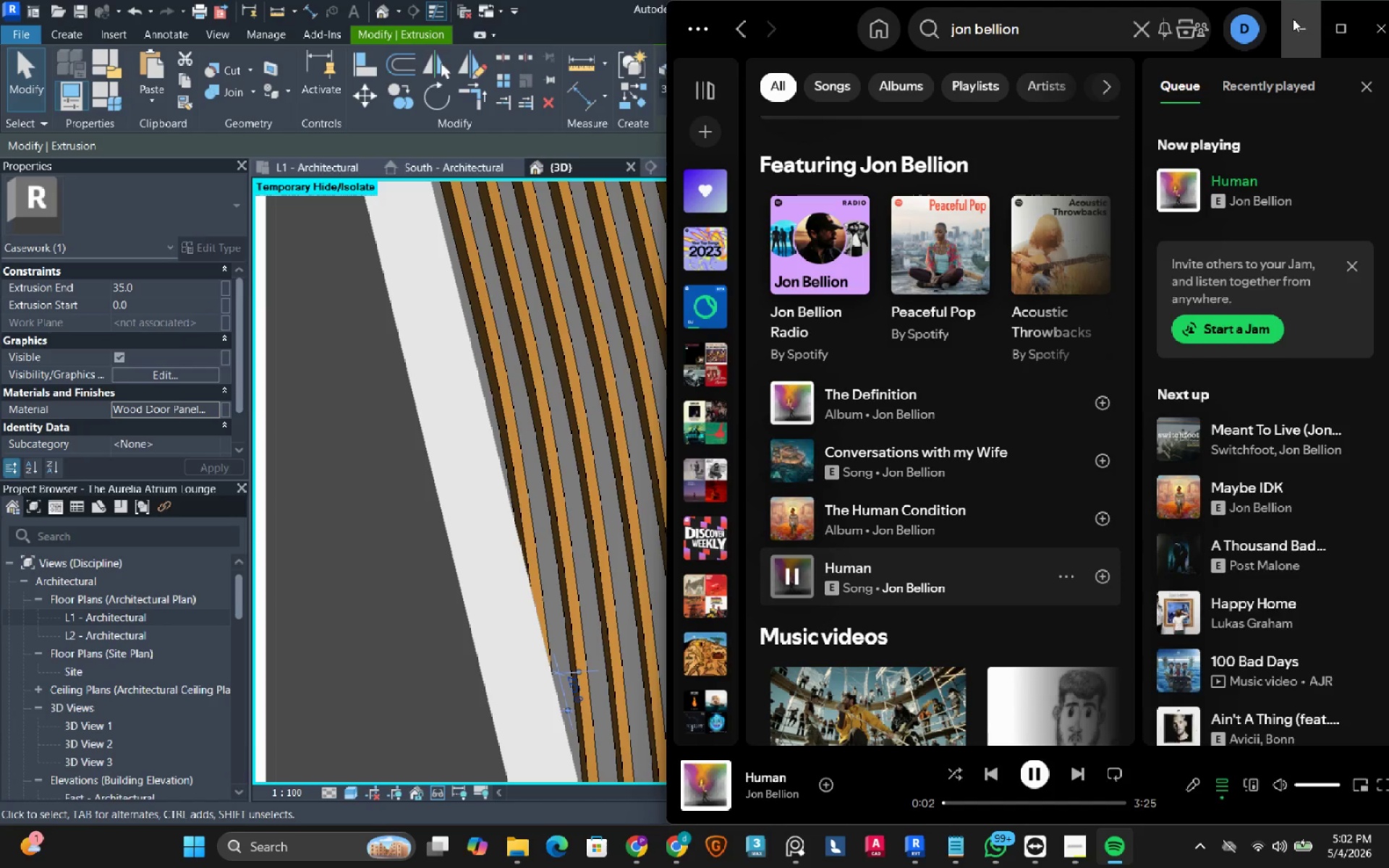 
left_click([1293, 19])
 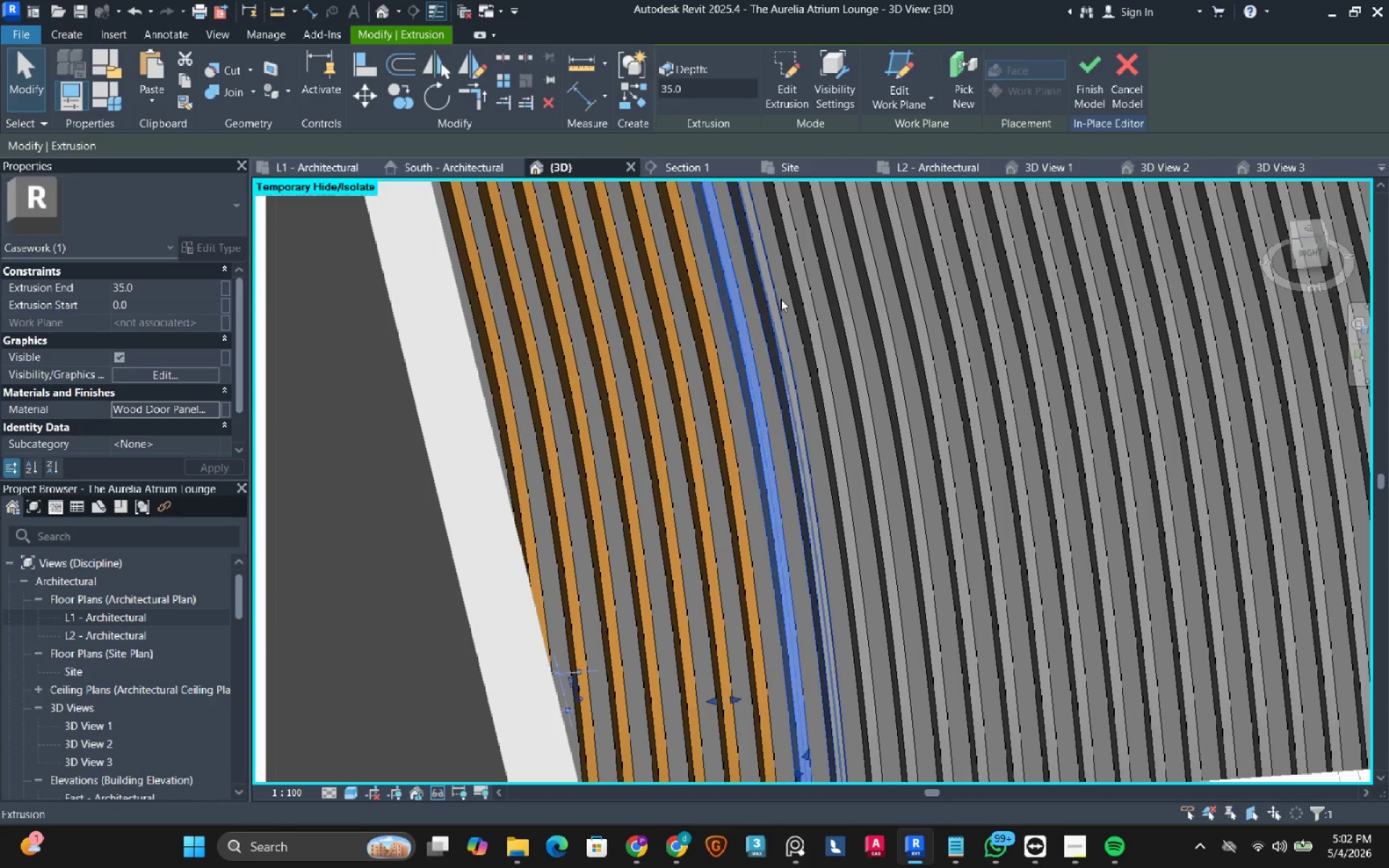 
left_click([774, 321])
 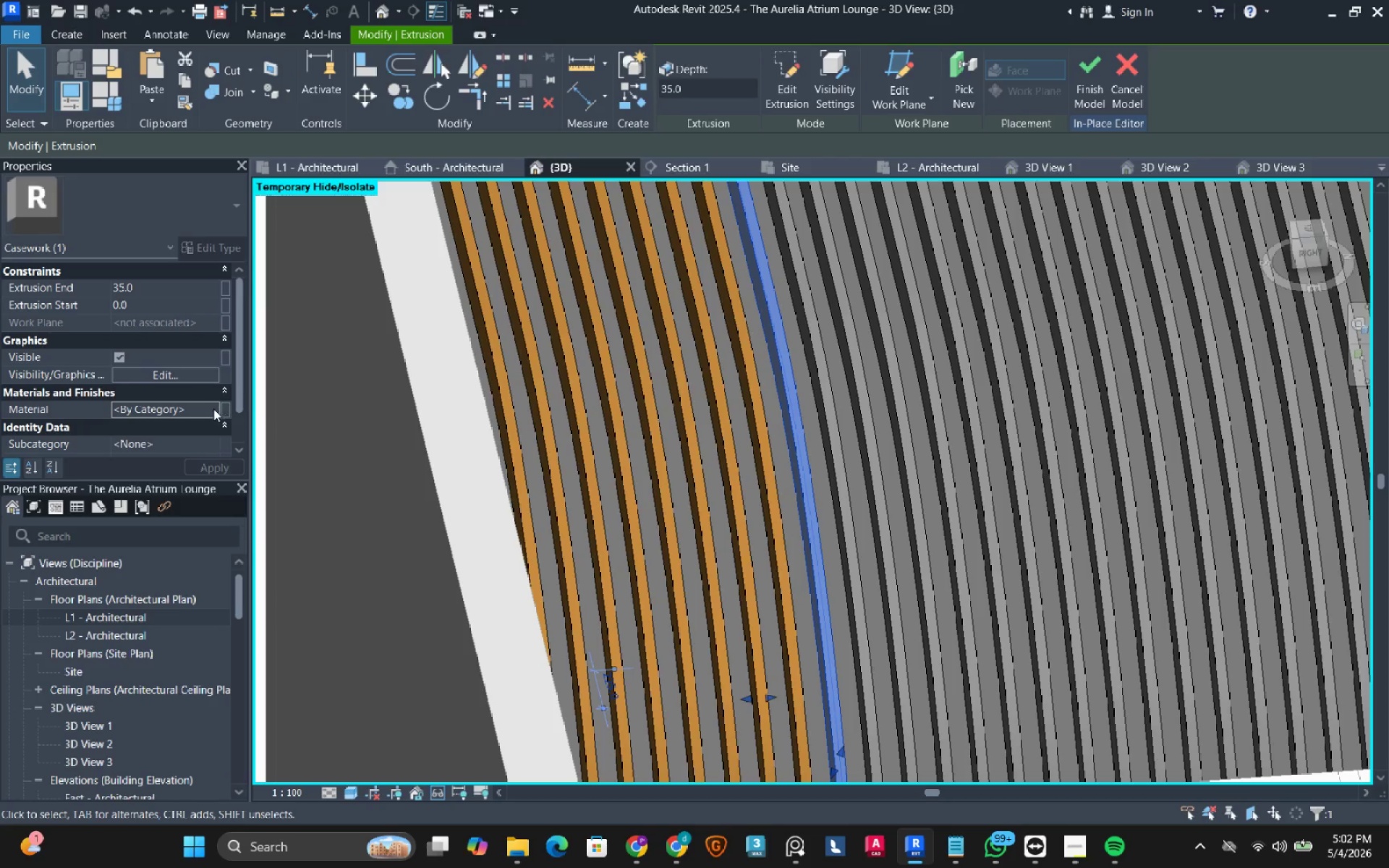 
left_click([209, 411])
 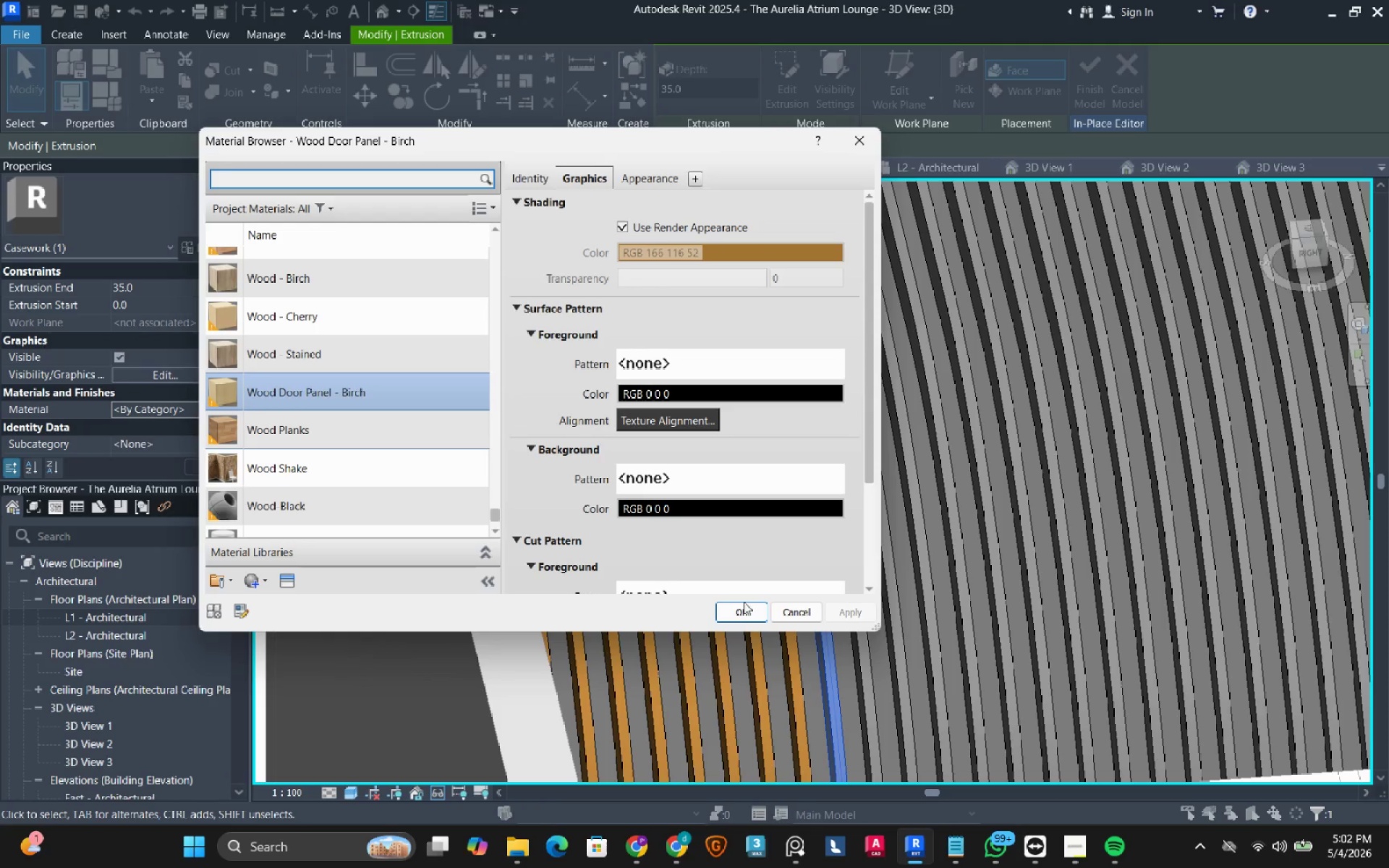 
left_click([744, 610])
 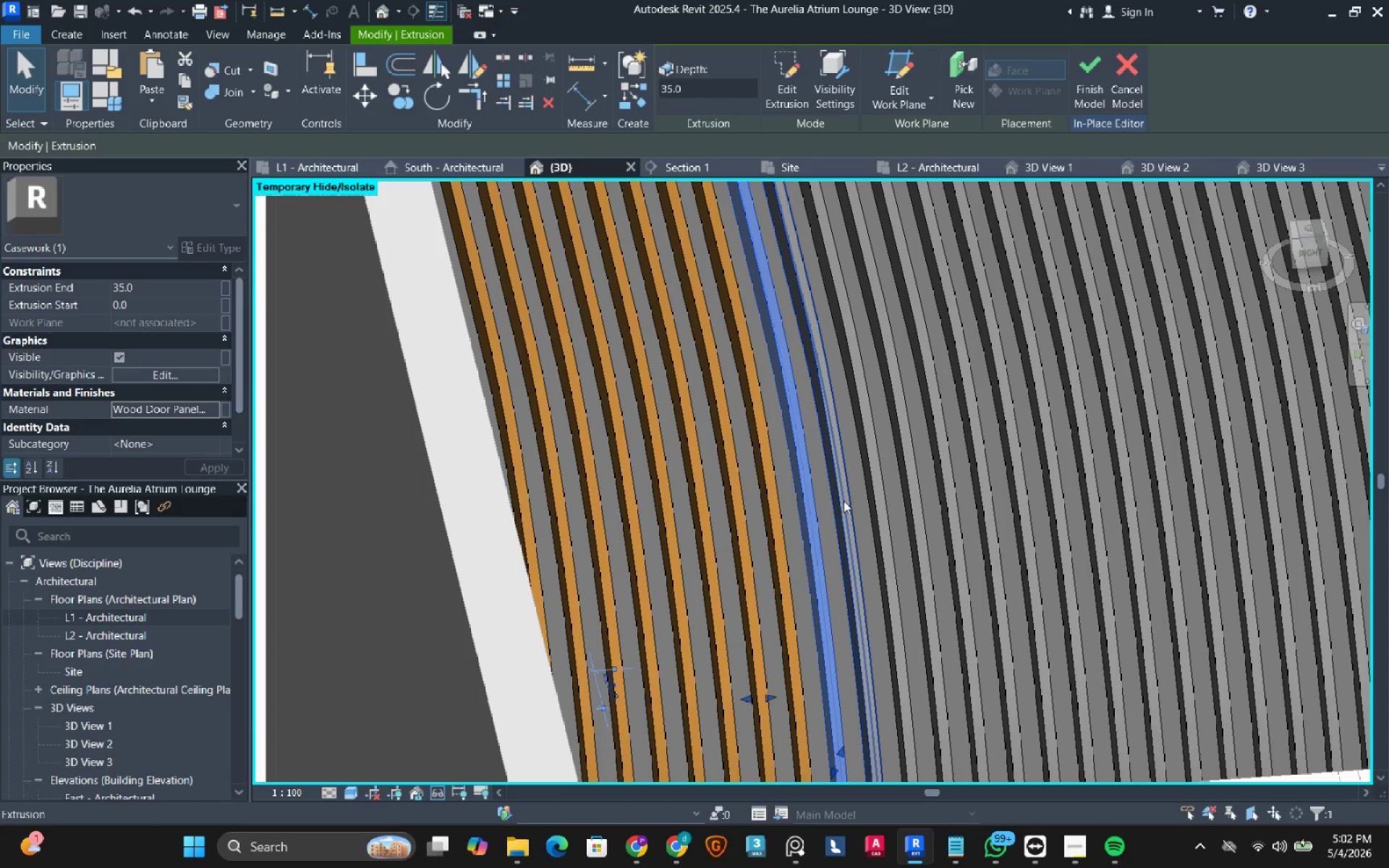 
left_click([844, 500])
 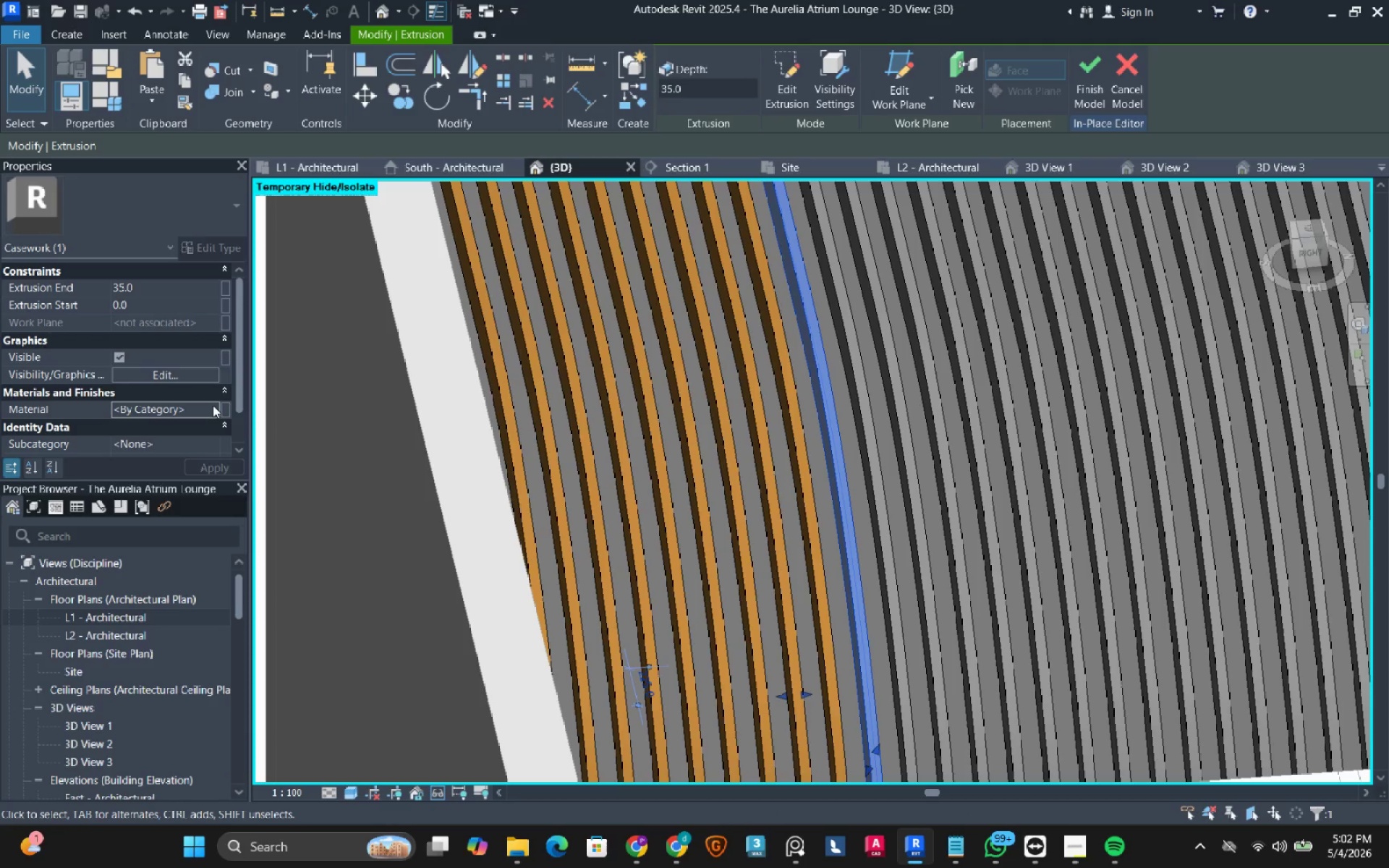 
left_click([213, 409])
 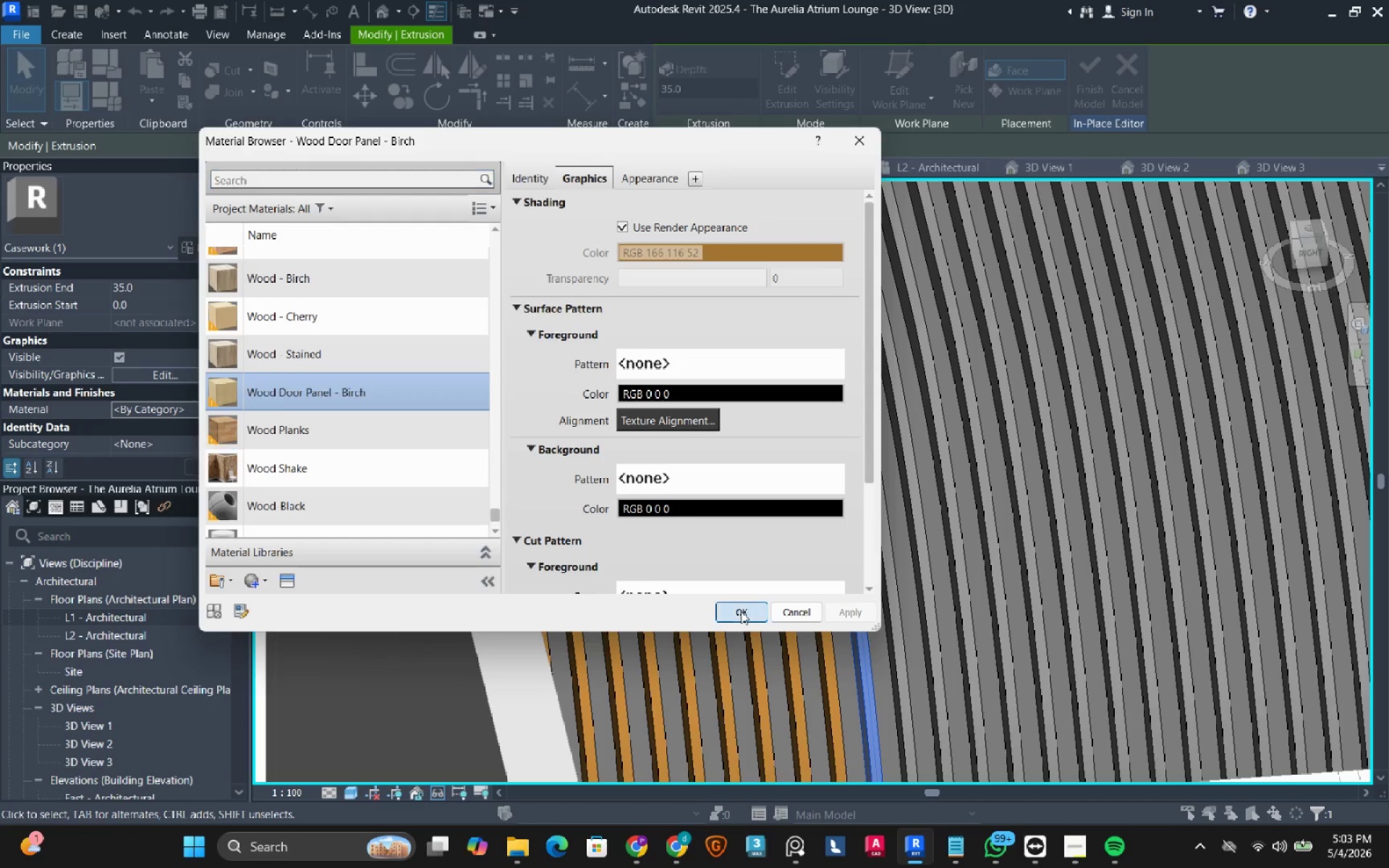 
scroll: coordinate [495, 580], scroll_direction: down, amount: 10.0
 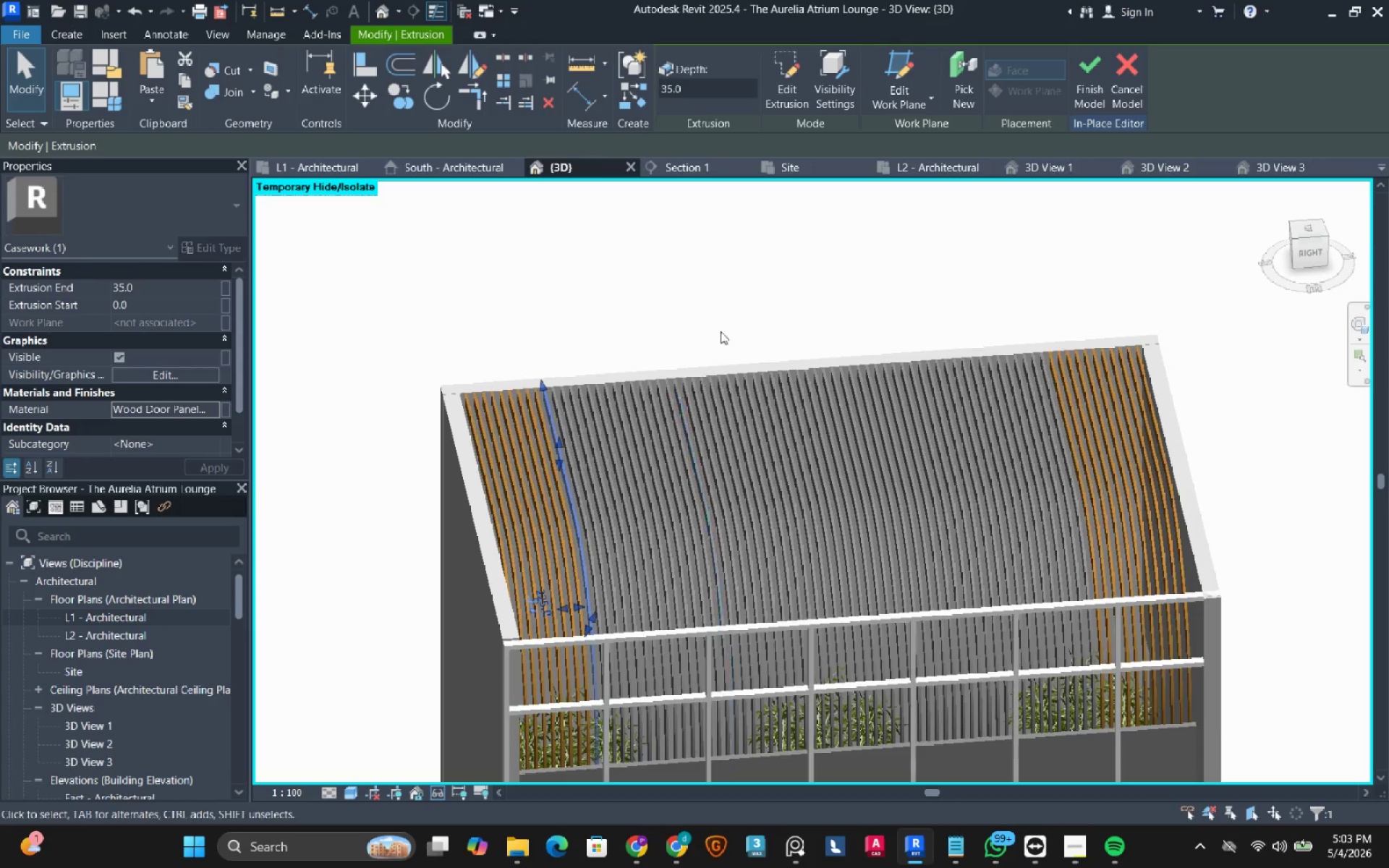 
left_click([722, 318])
 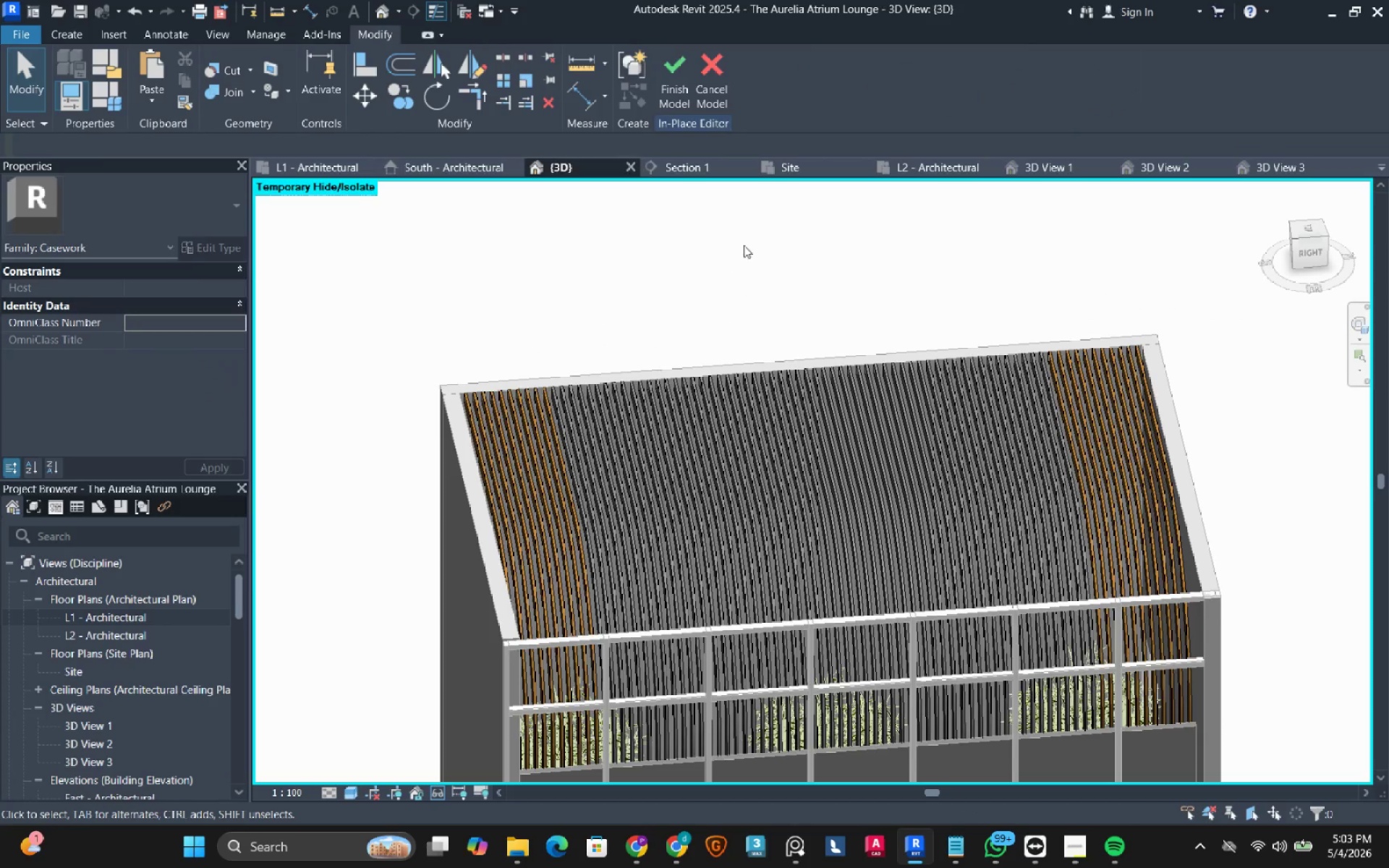 
left_click_drag(start_coordinate=[736, 251], to_coordinate=[561, 434])
 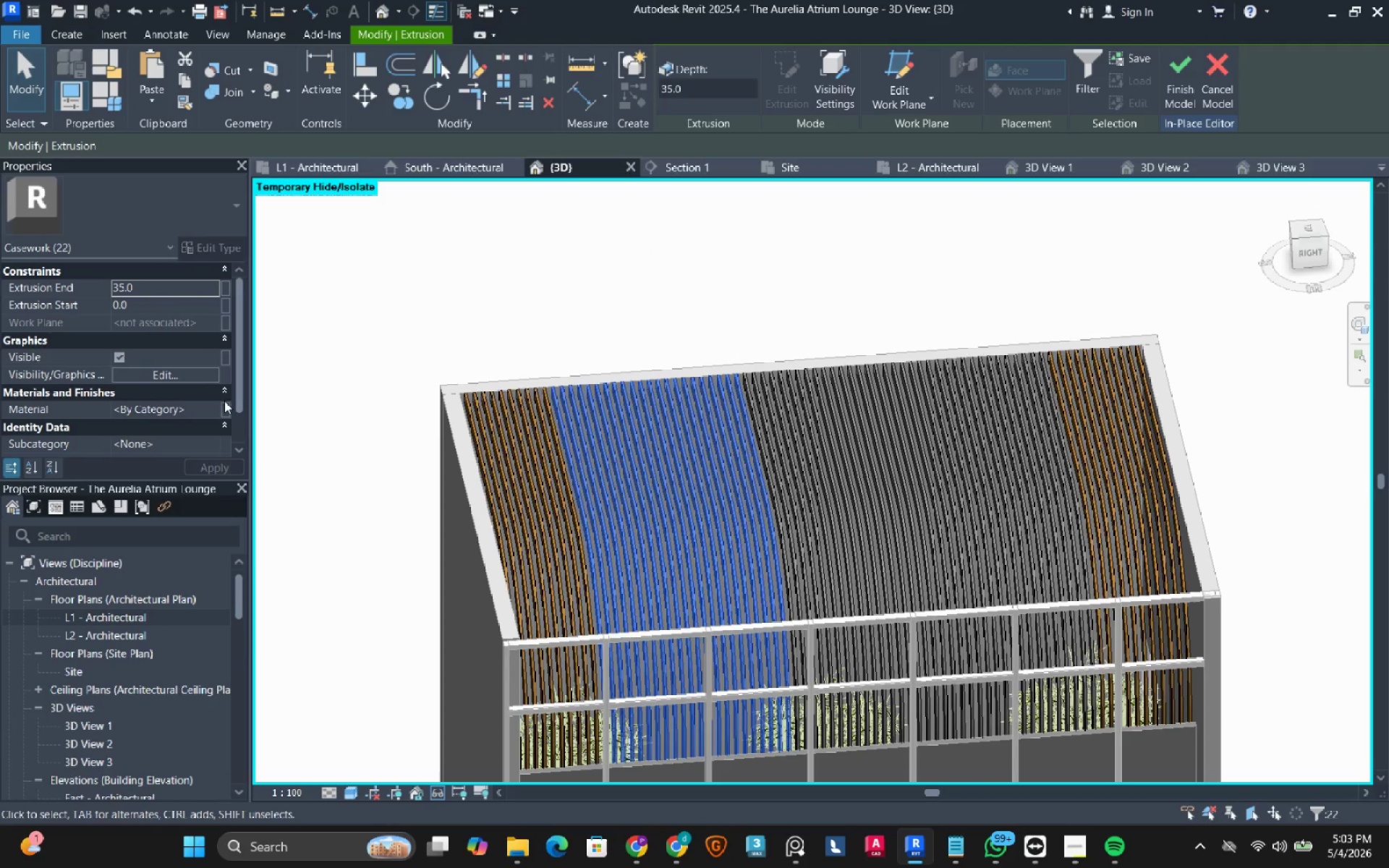 
left_click([214, 404])
 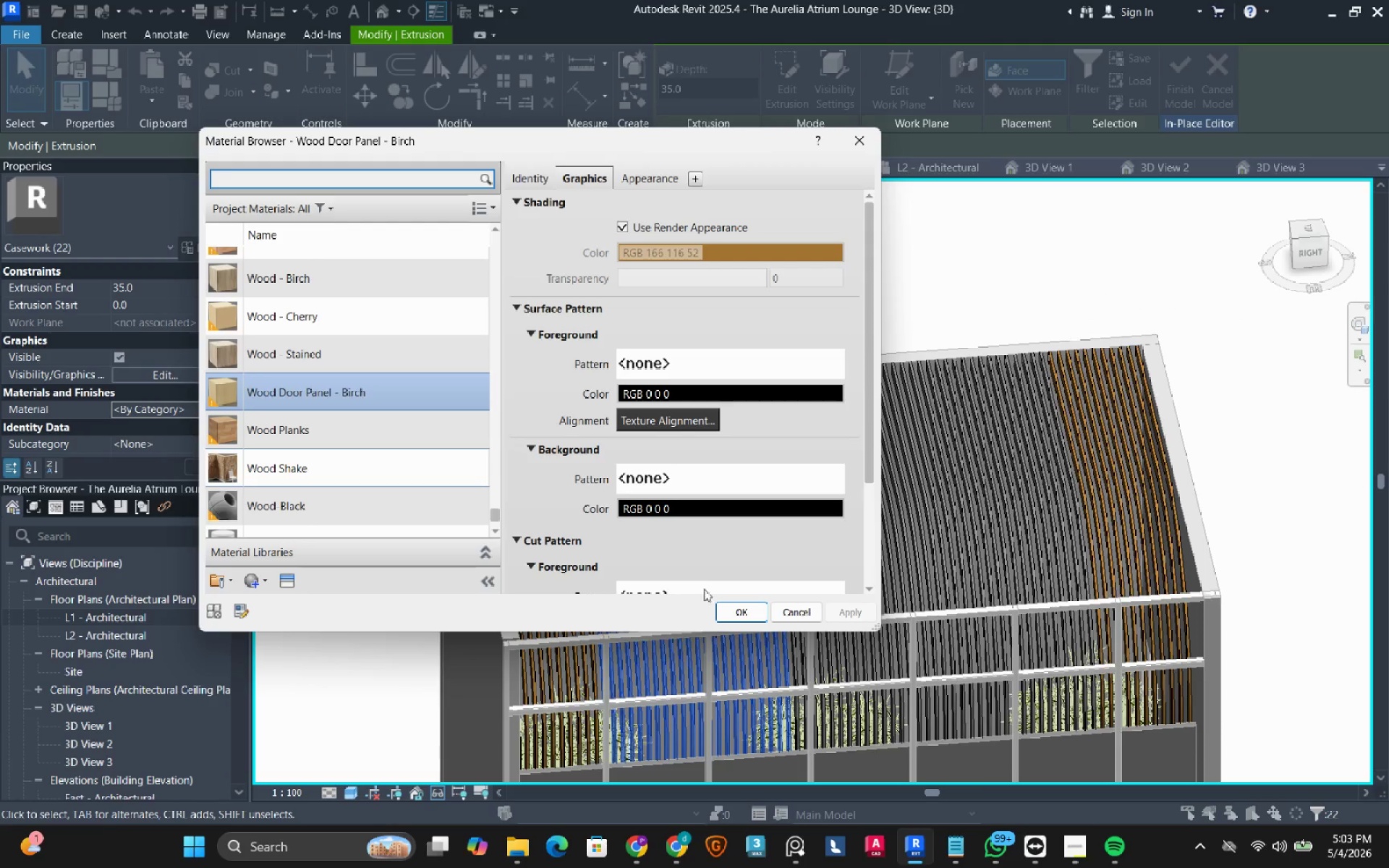 
left_click([744, 610])
 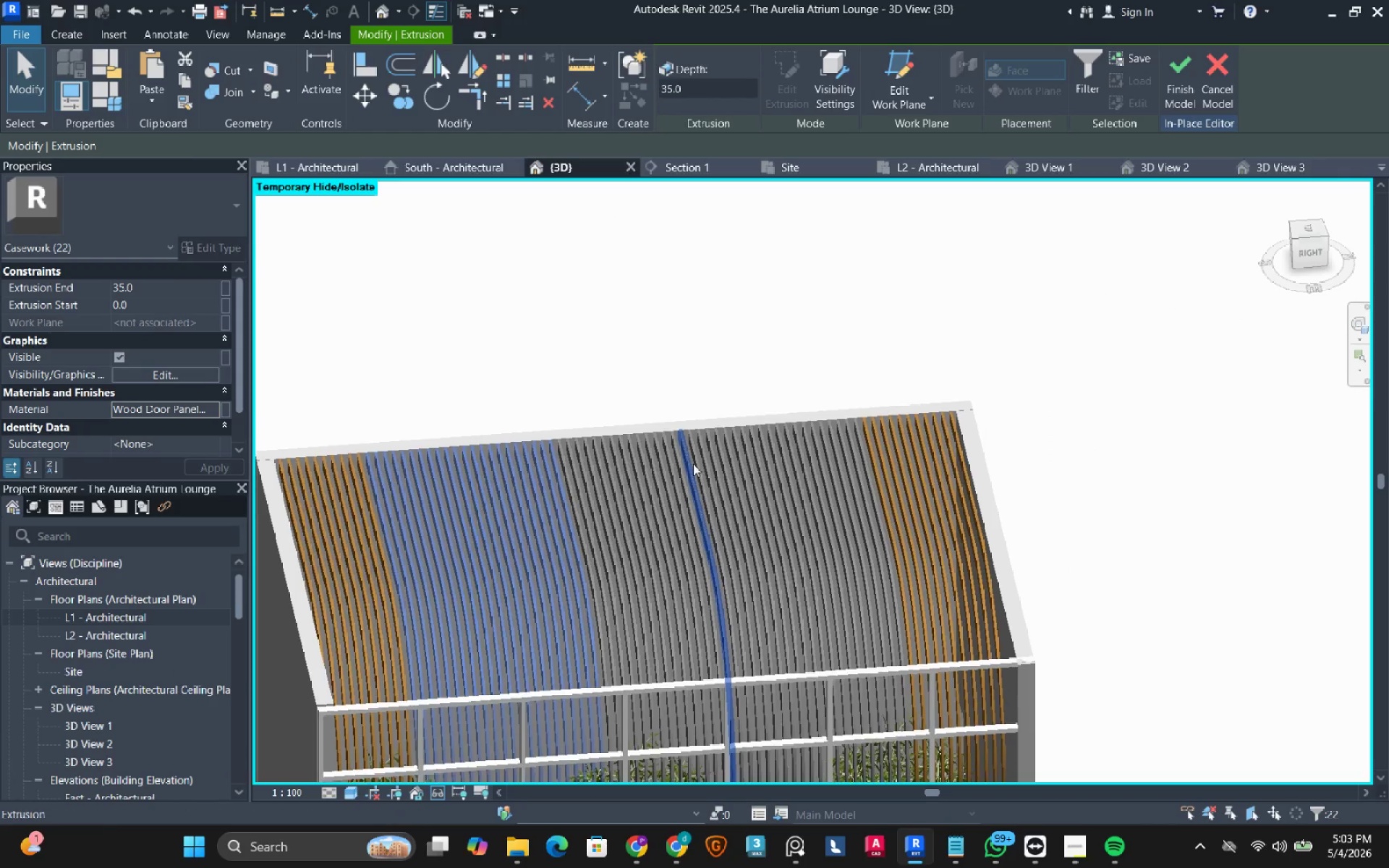 
left_click([710, 362])
 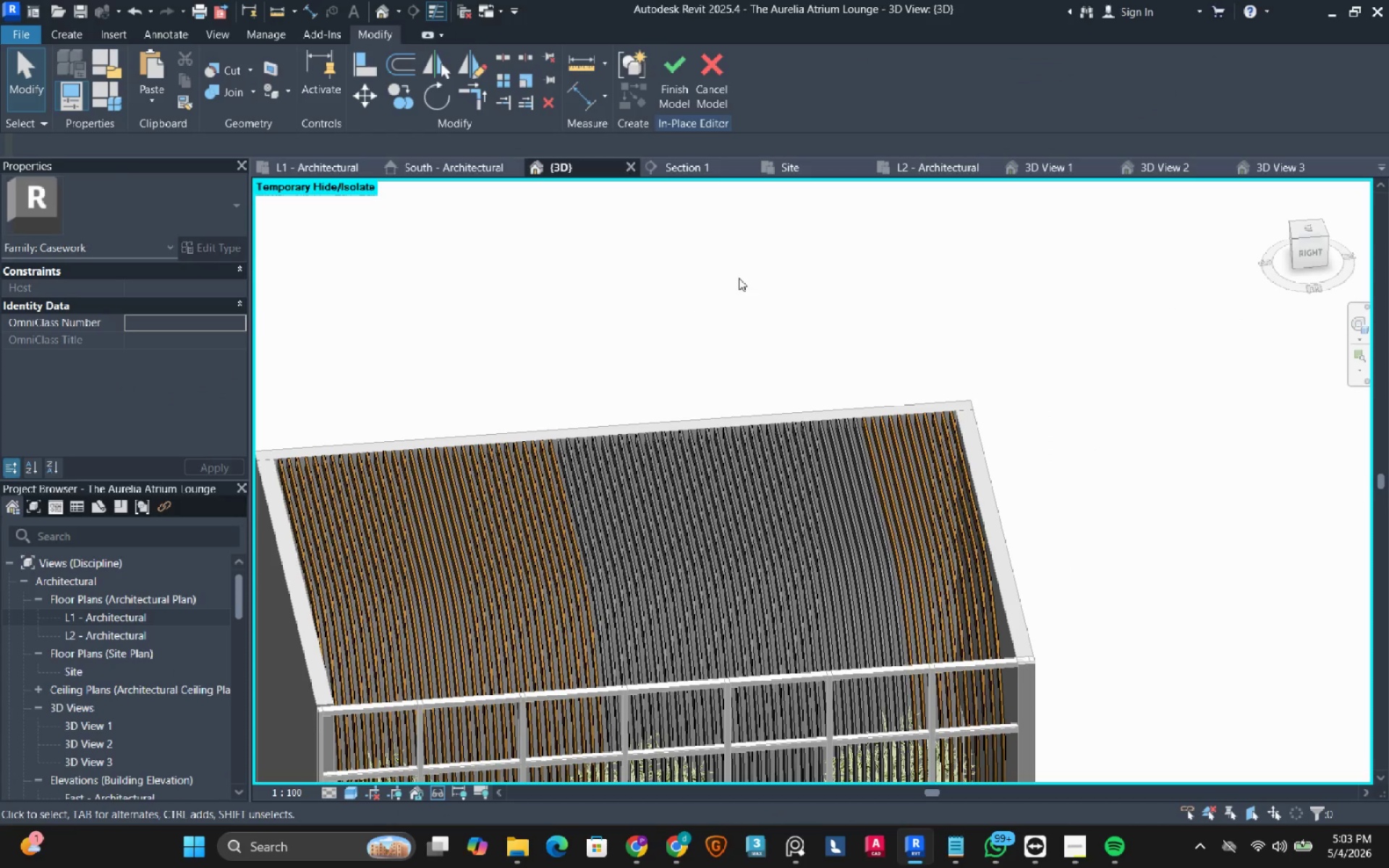 
left_click_drag(start_coordinate=[740, 277], to_coordinate=[567, 483])
 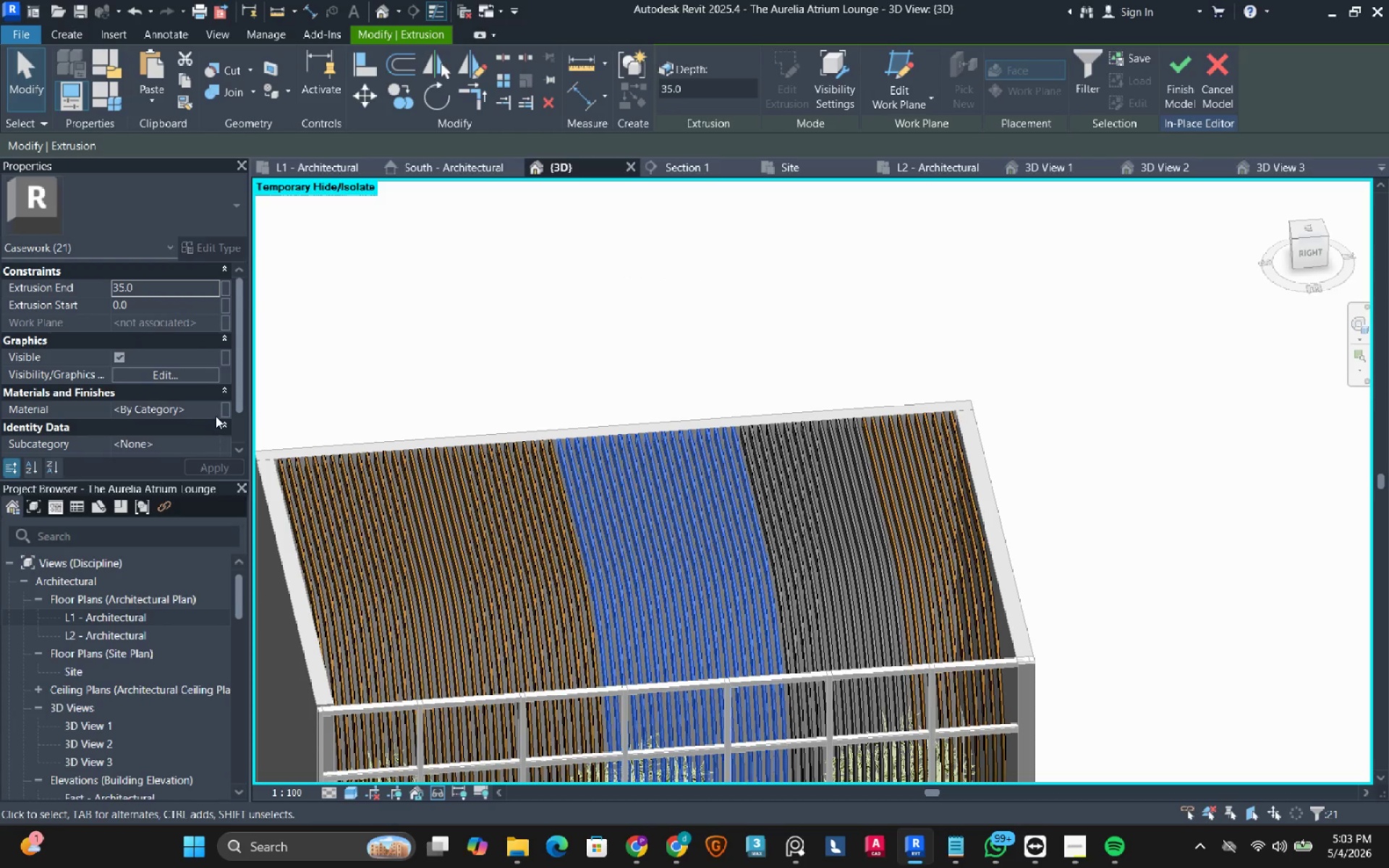 
left_click([215, 407])
 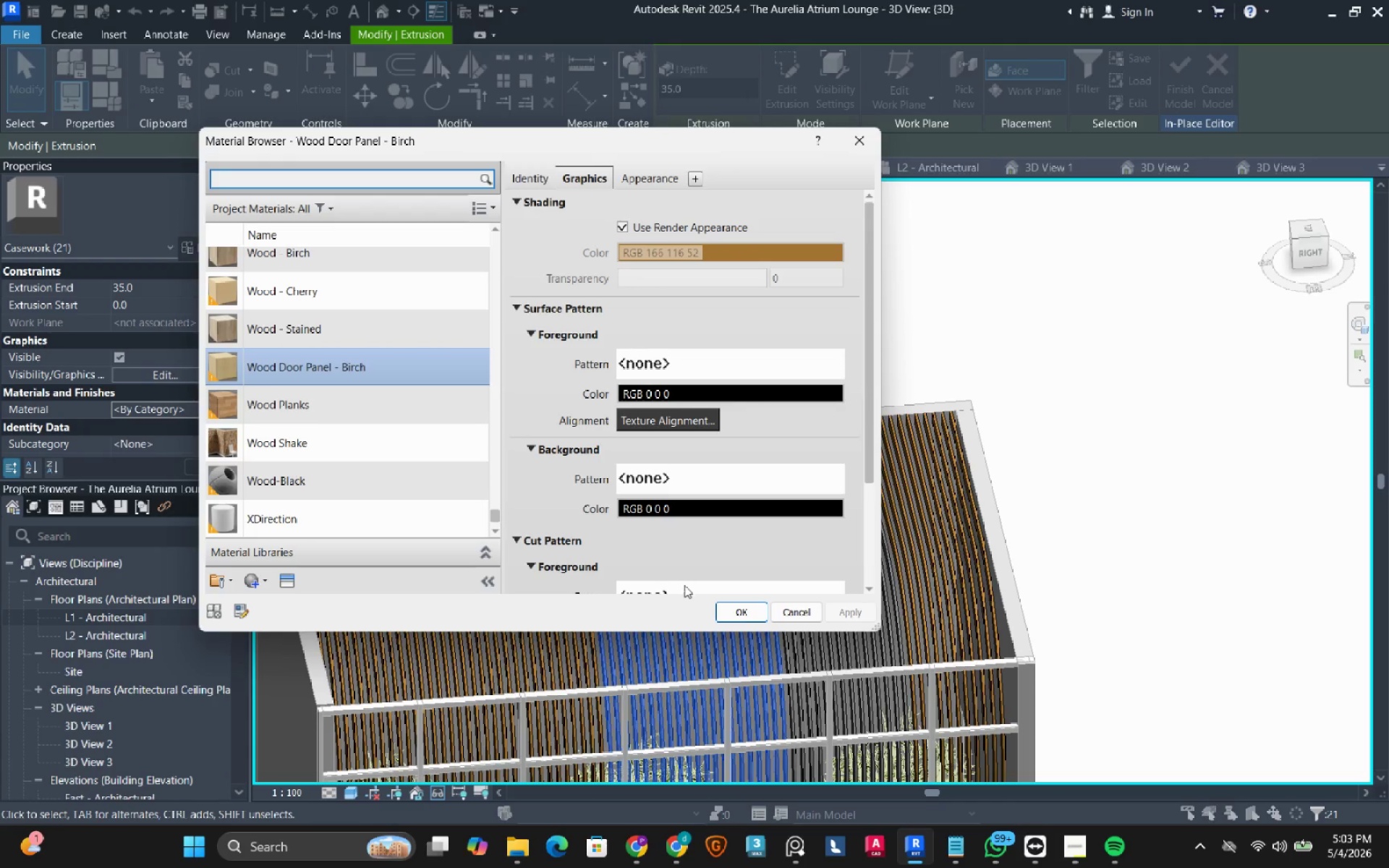 
left_click([747, 613])
 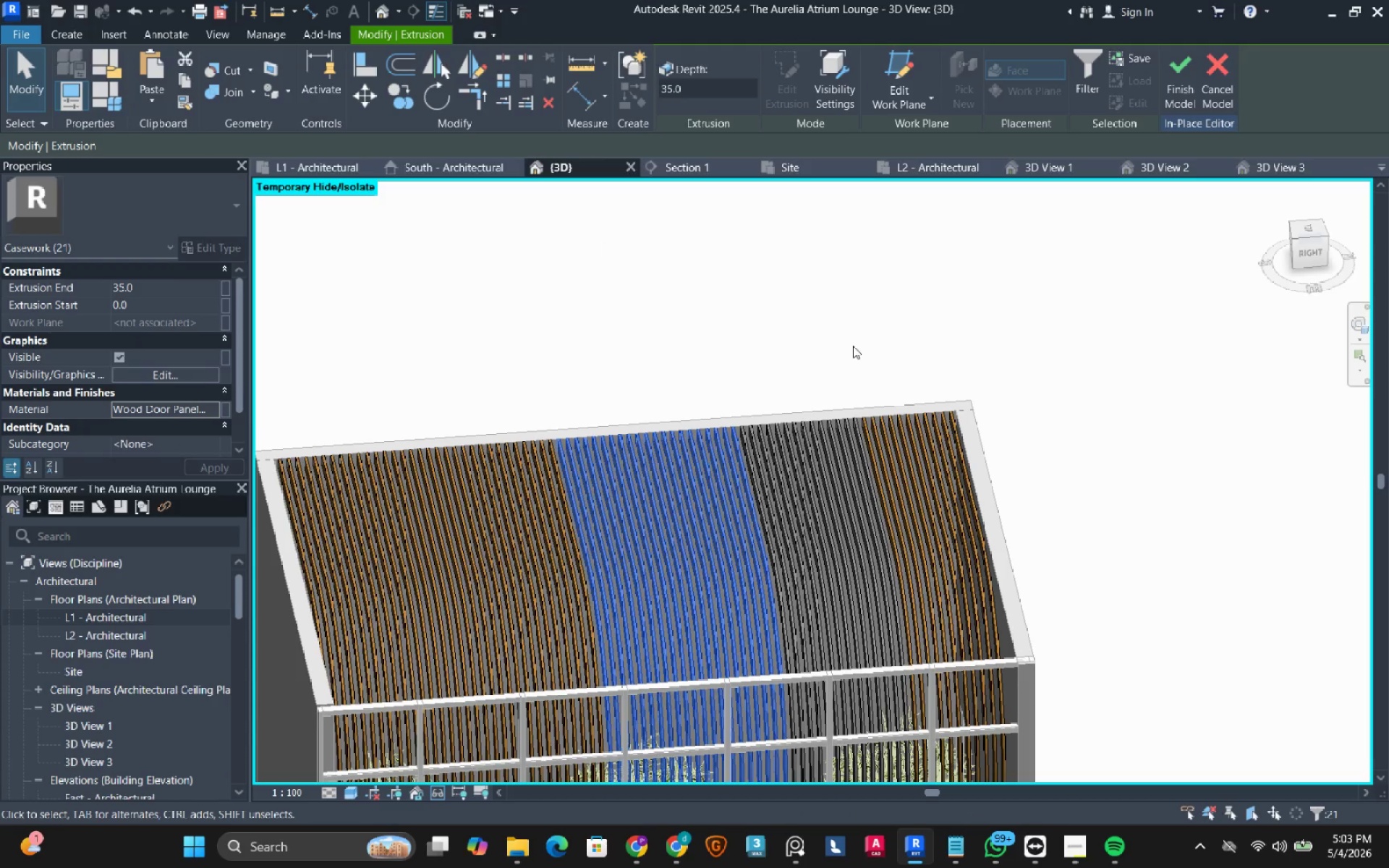 
scroll: coordinate [850, 375], scroll_direction: up, amount: 3.0
 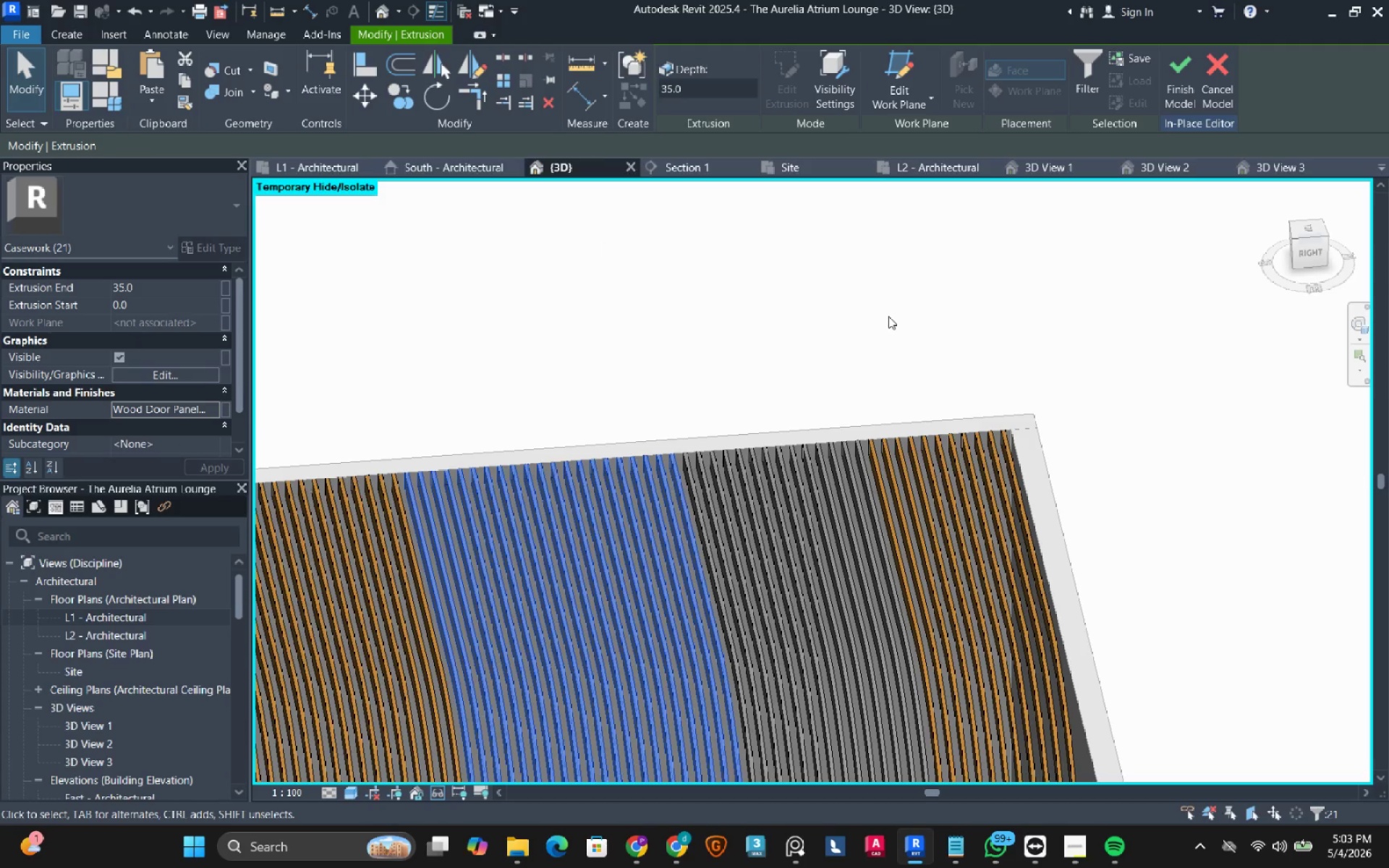 
left_click_drag(start_coordinate=[889, 314], to_coordinate=[684, 469])
 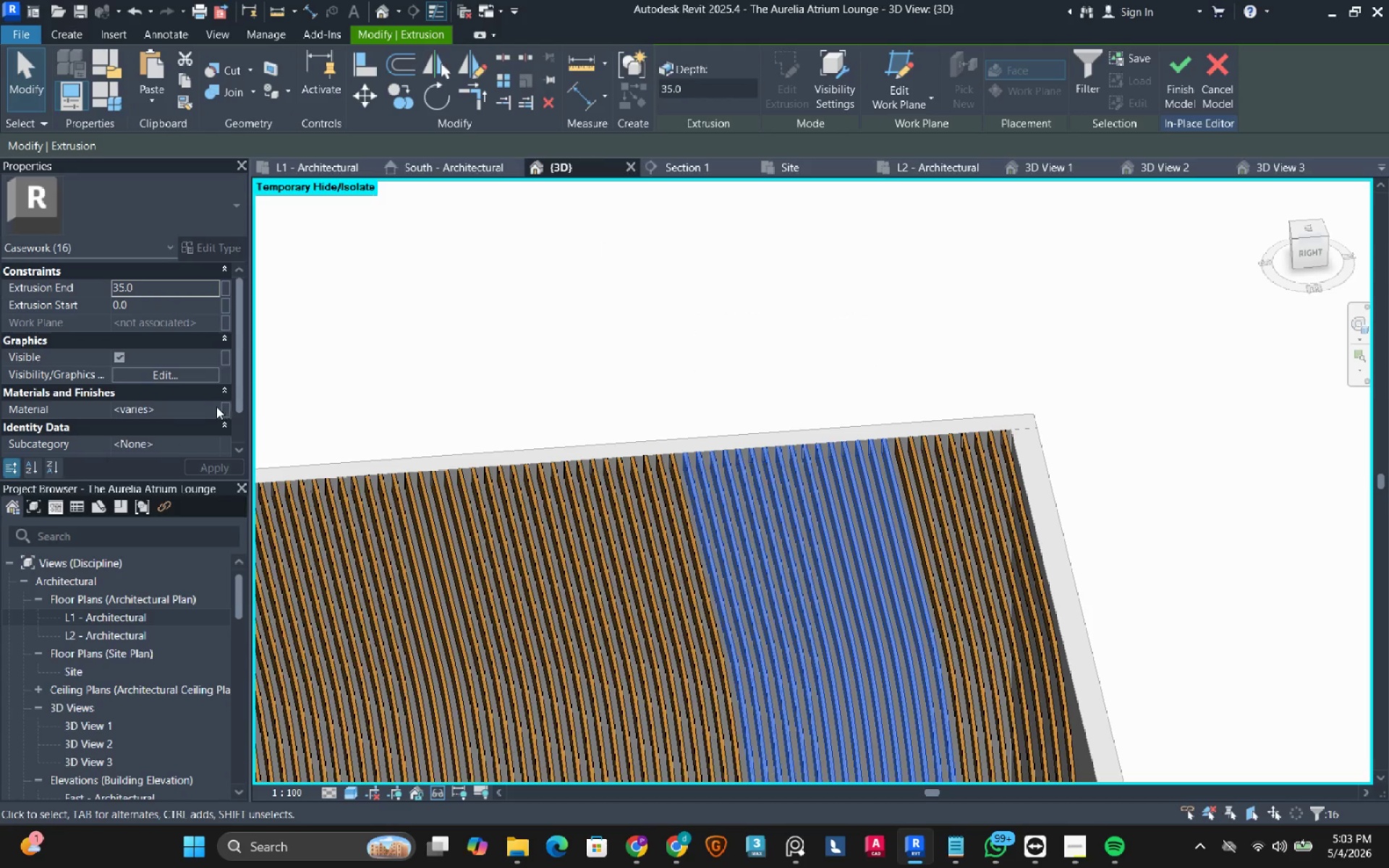 
left_click([212, 407])
 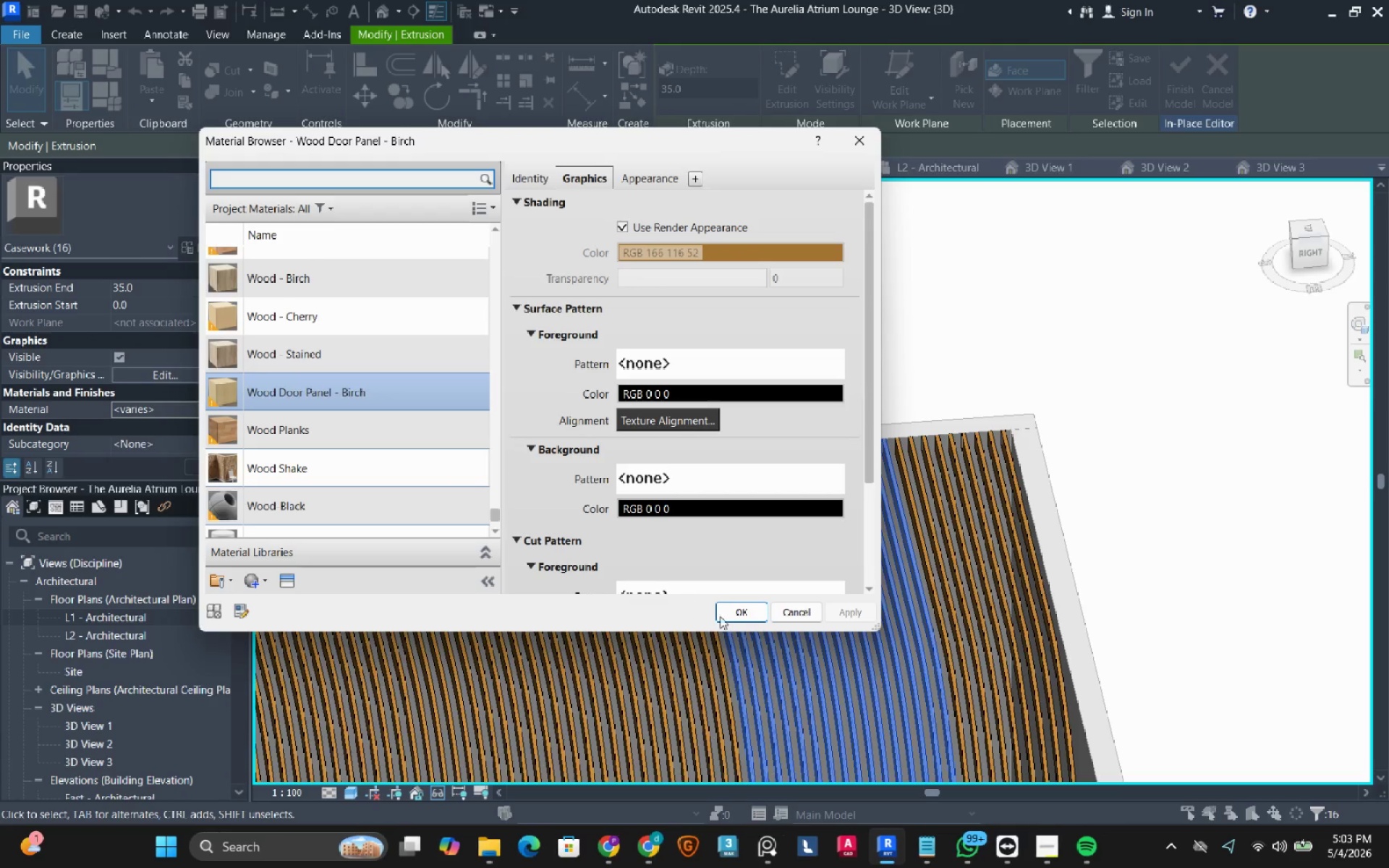 
left_click([739, 614])
 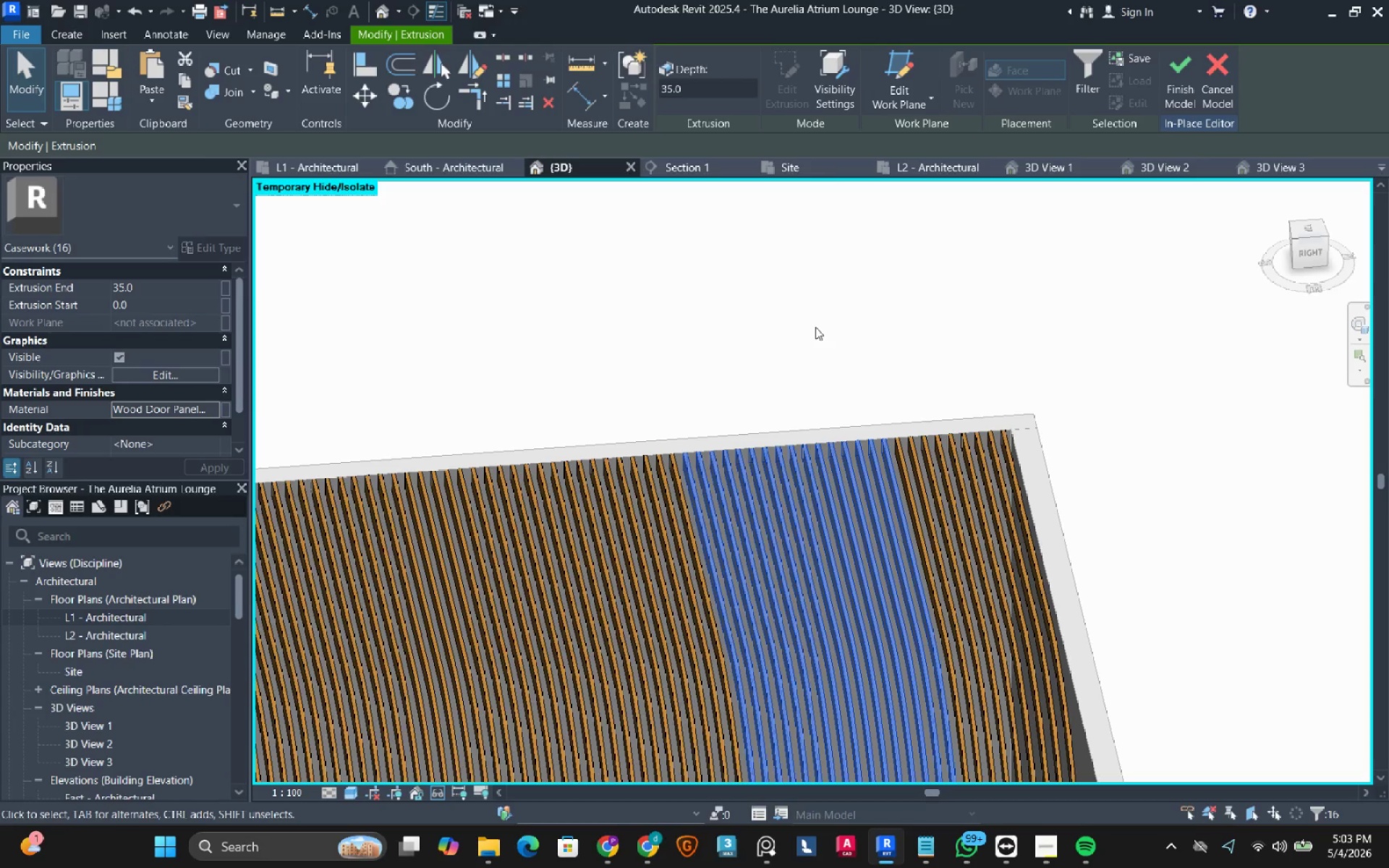 
left_click([815, 323])
 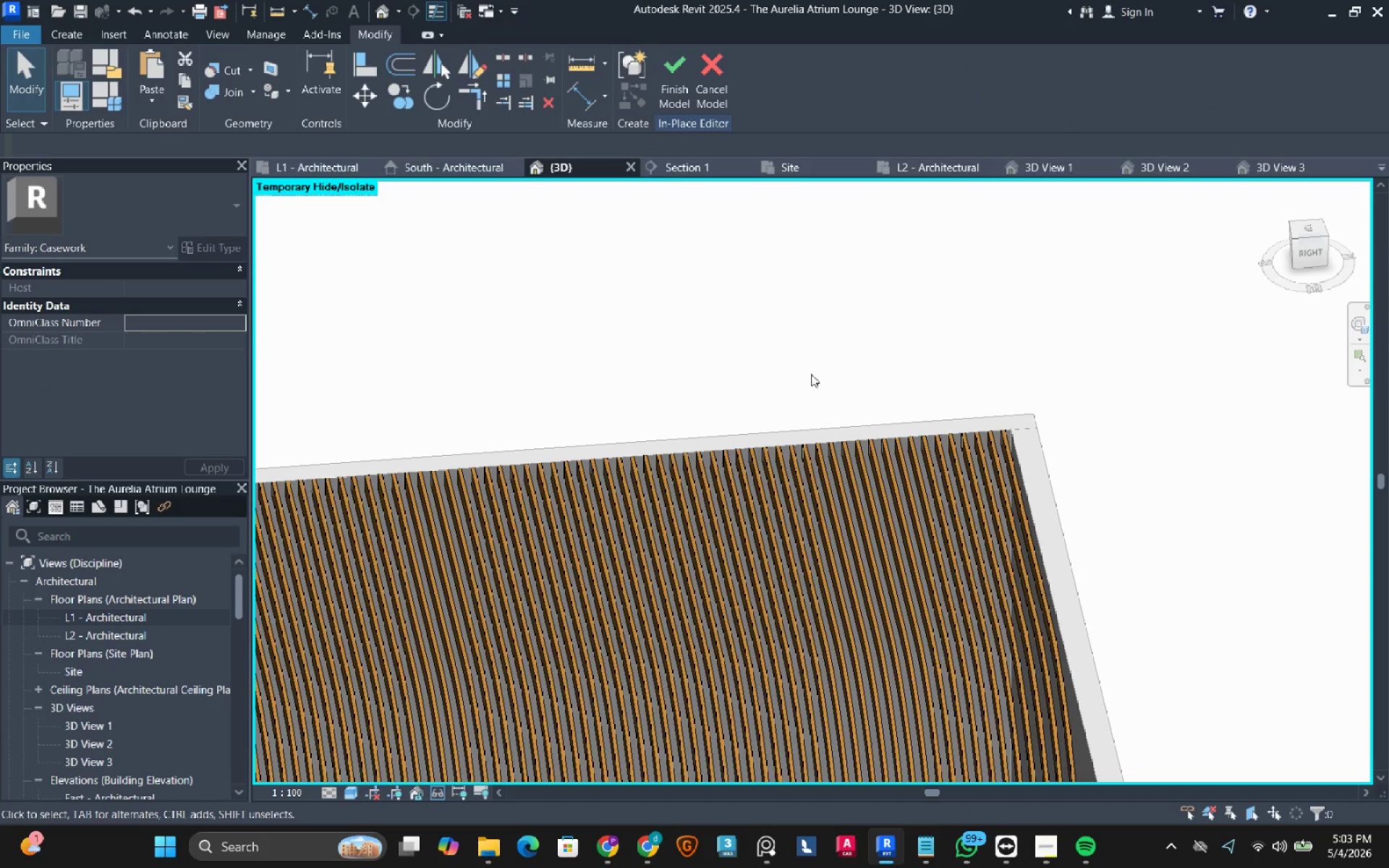 
scroll: coordinate [809, 395], scroll_direction: down, amount: 6.0
 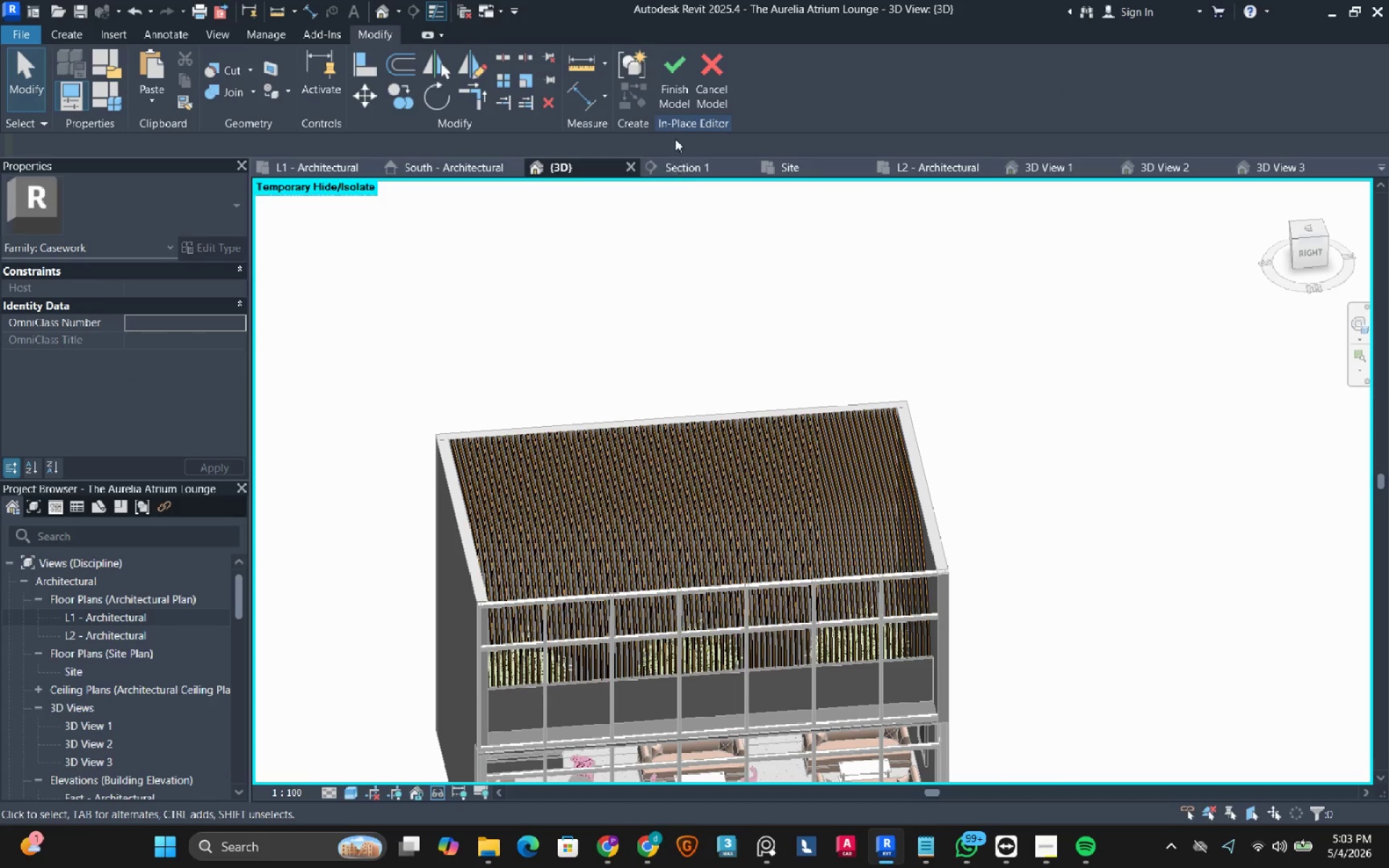 
left_click([666, 95])